 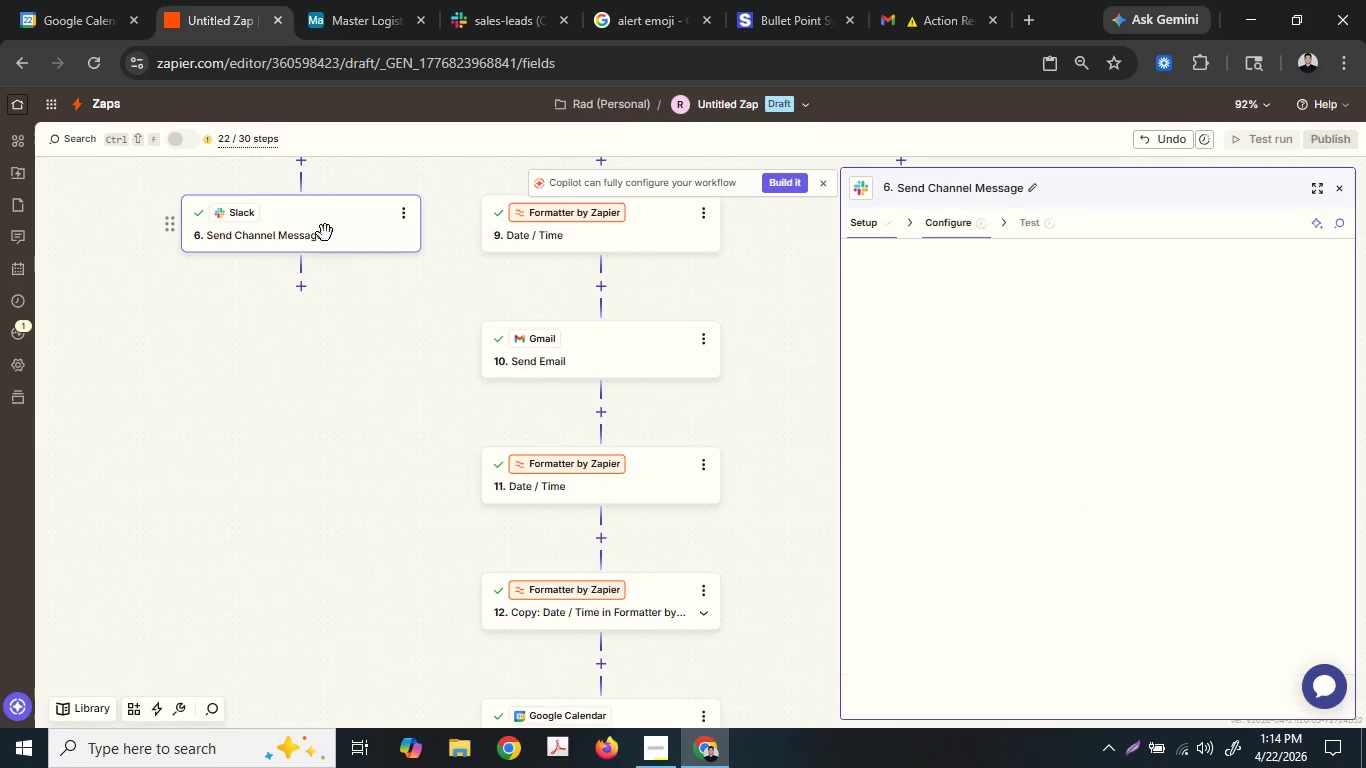 
left_click([408, 207])
 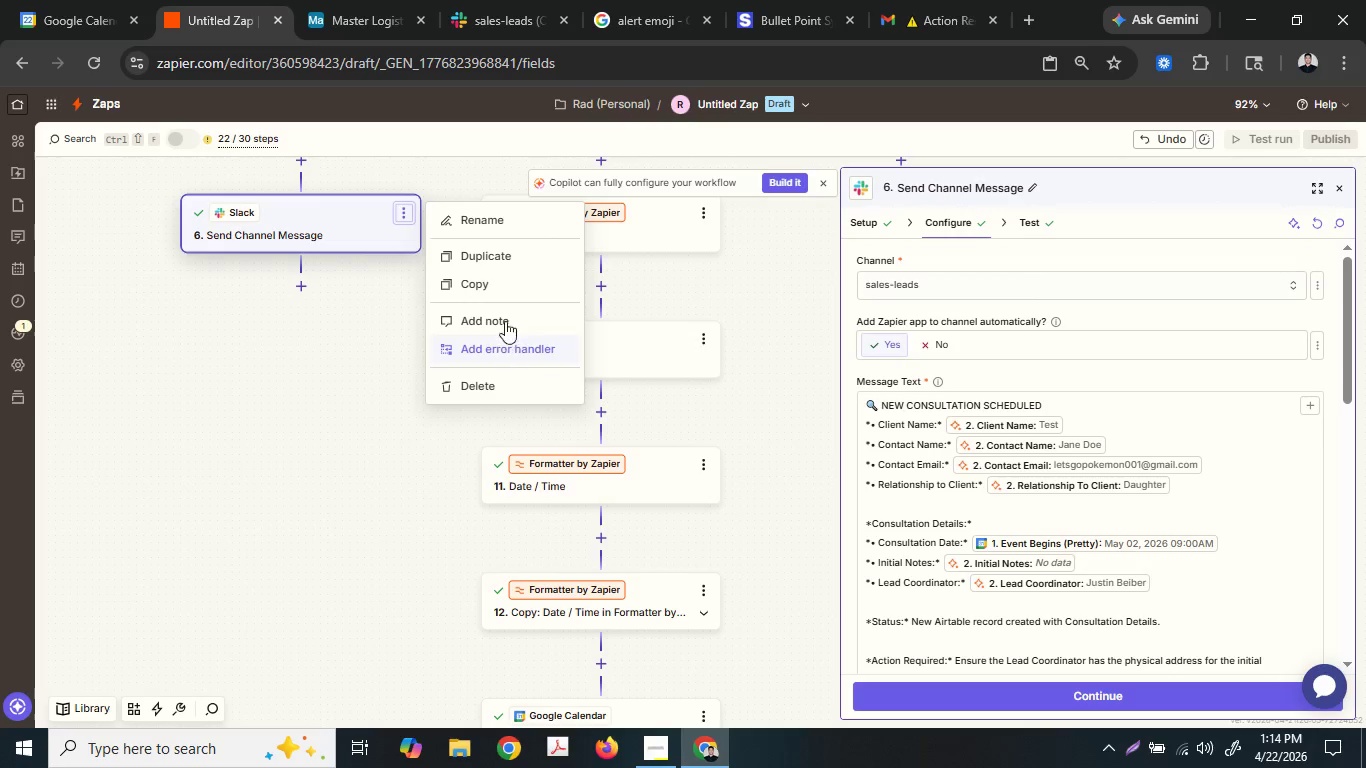 
left_click([500, 257])
 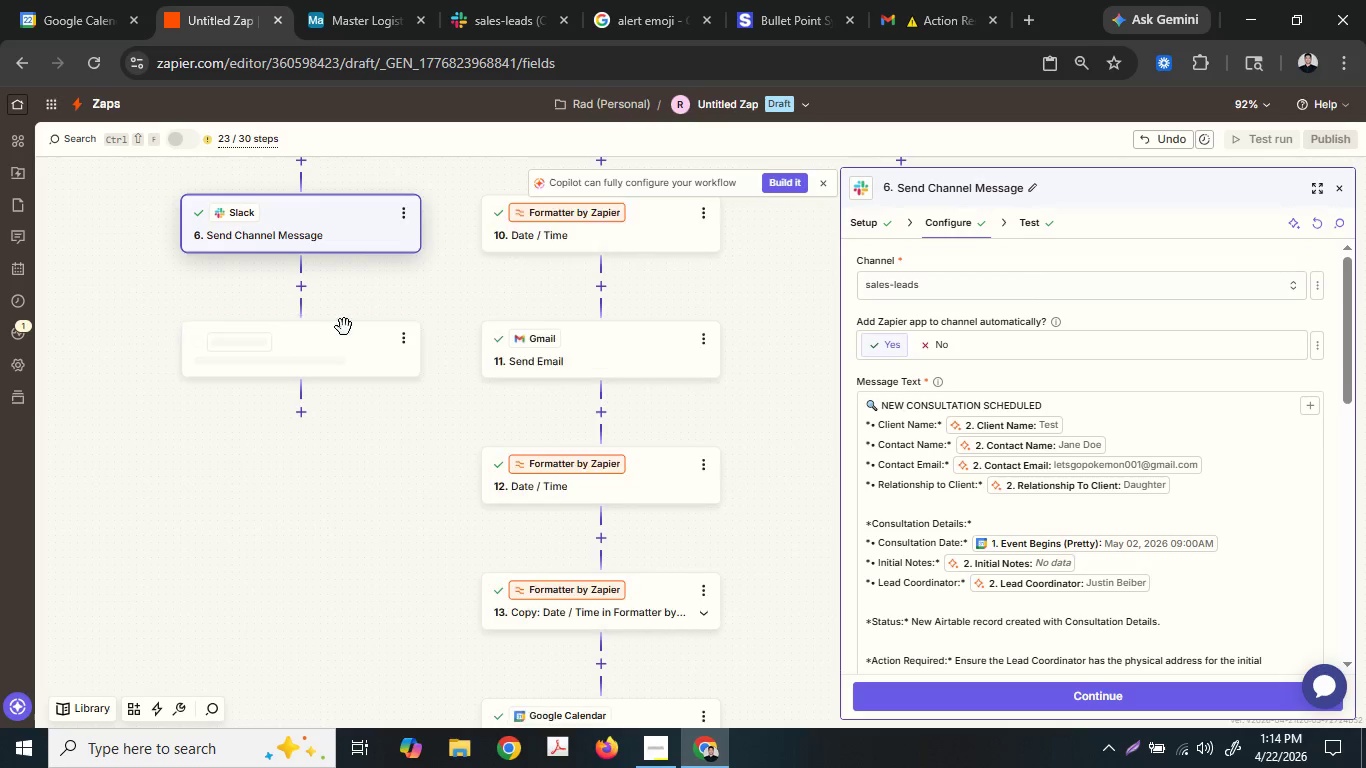 
left_click_drag(start_coordinate=[352, 343], to_coordinate=[482, 633])
 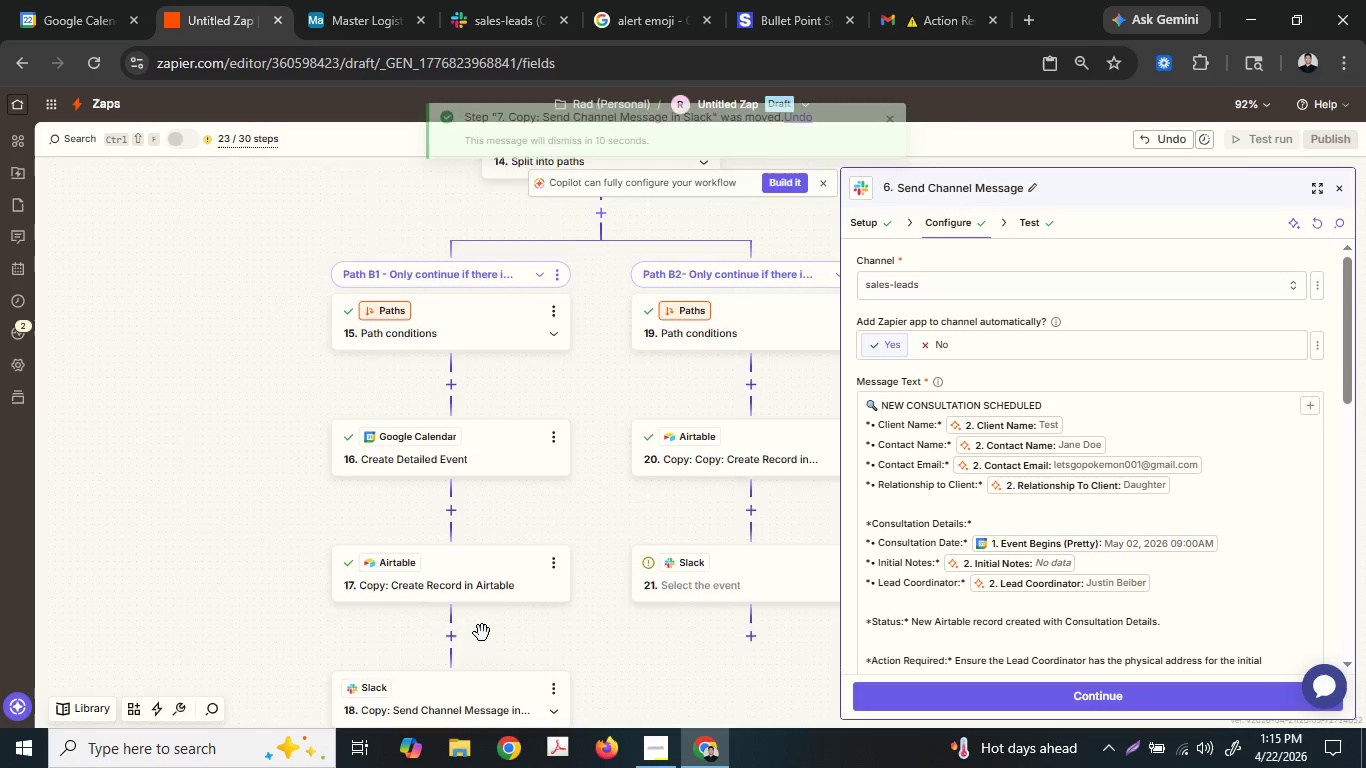 
scroll: coordinate [482, 633], scroll_direction: down, amount: 16.0
 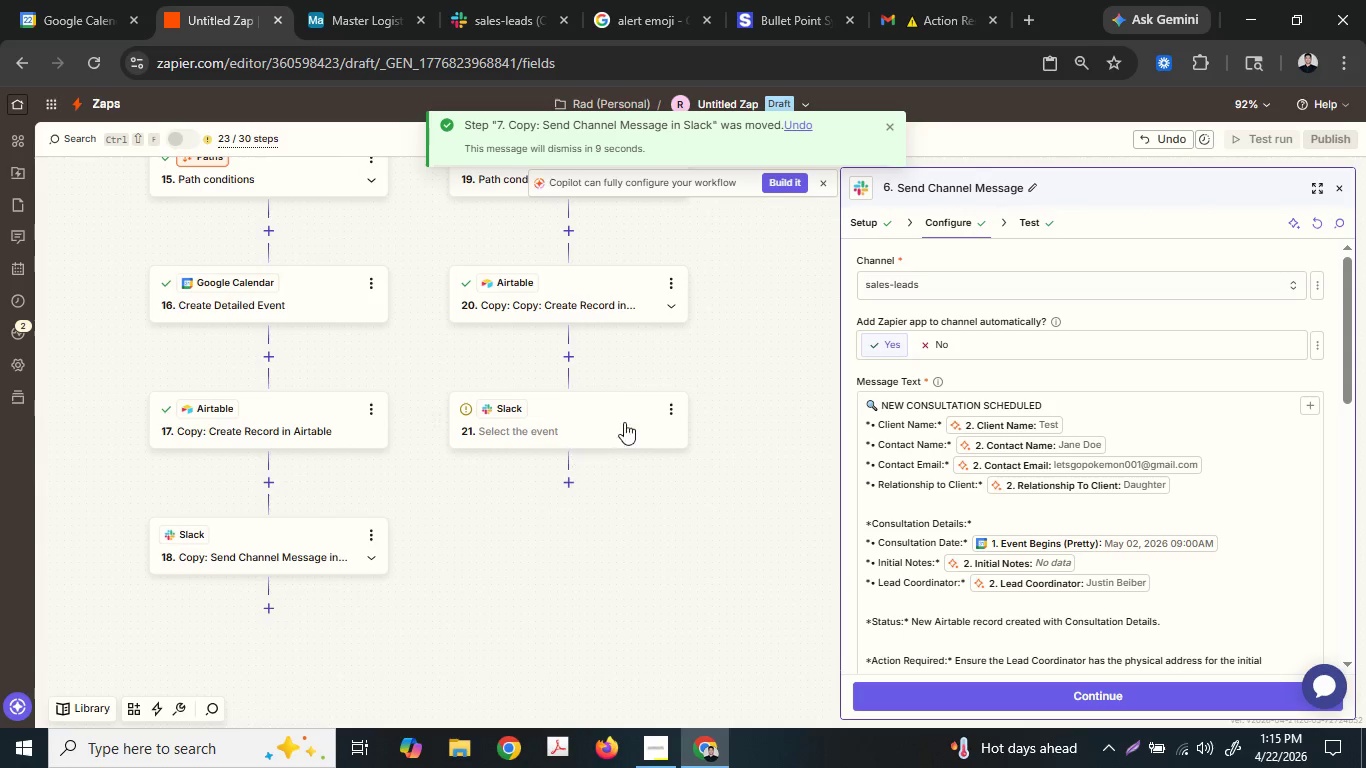 
left_click([668, 405])
 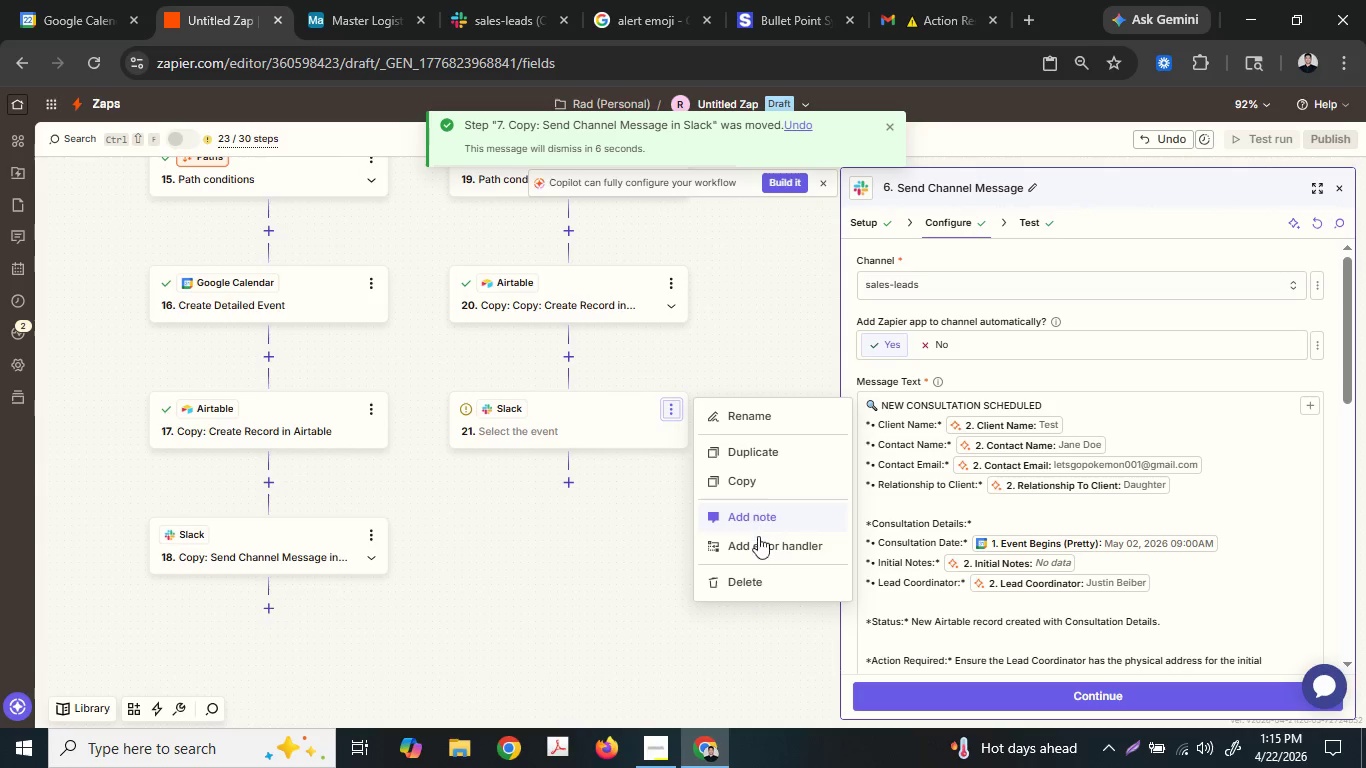 
double_click([753, 582])
 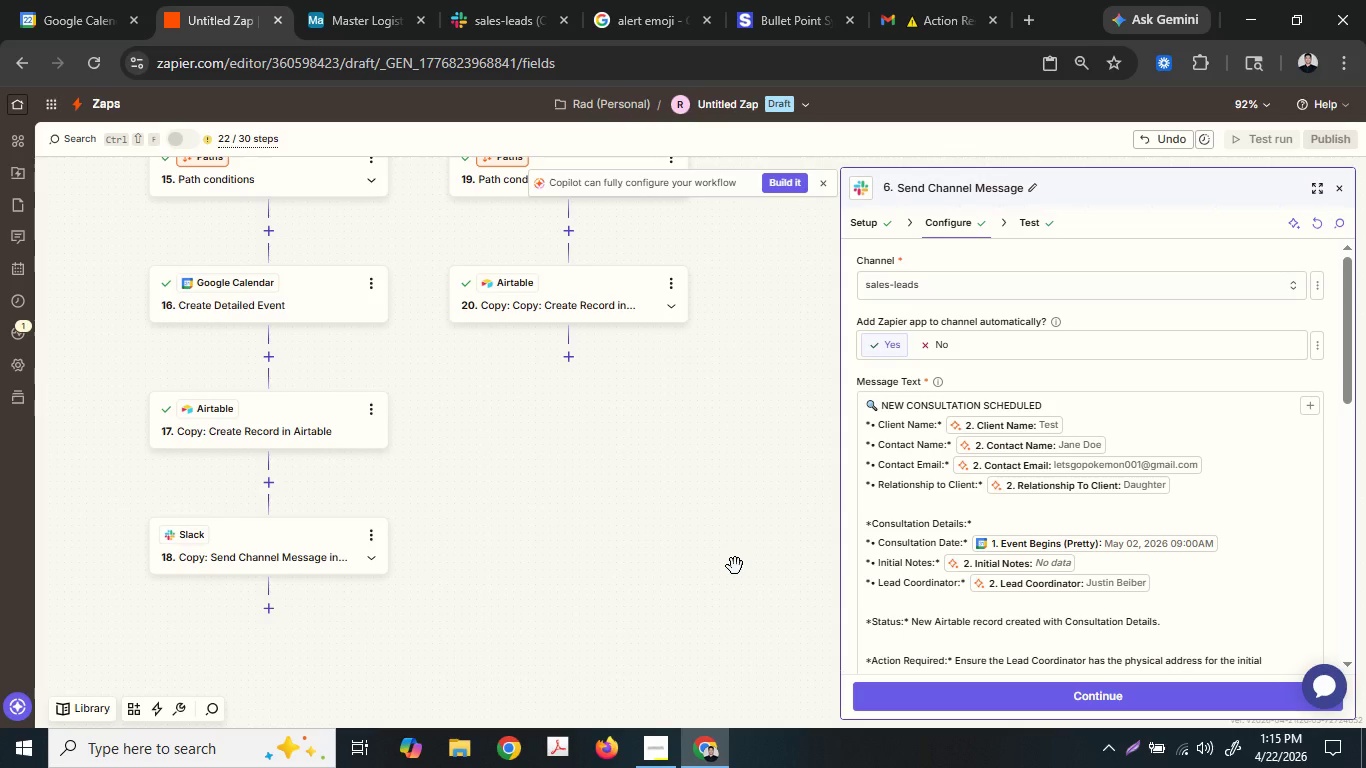 
wait(57.84)
 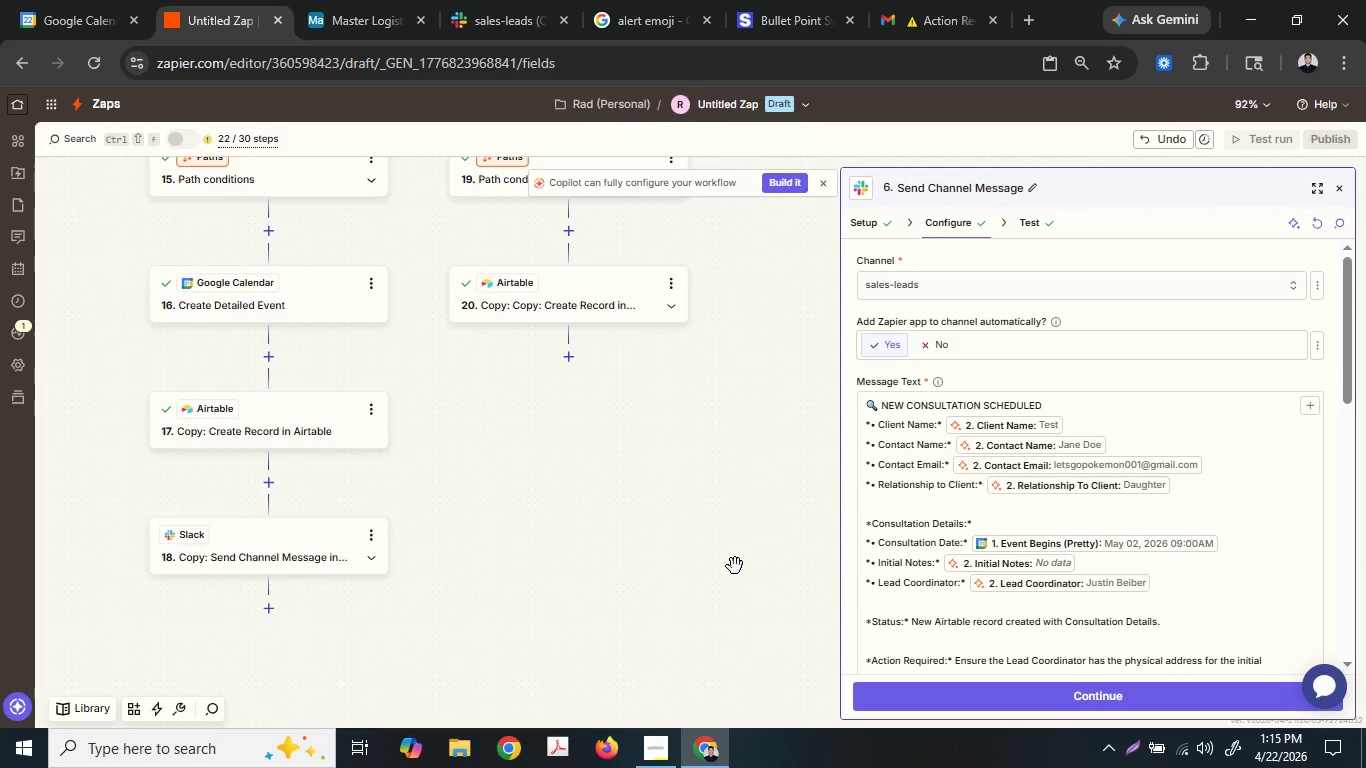 
left_click([310, 547])
 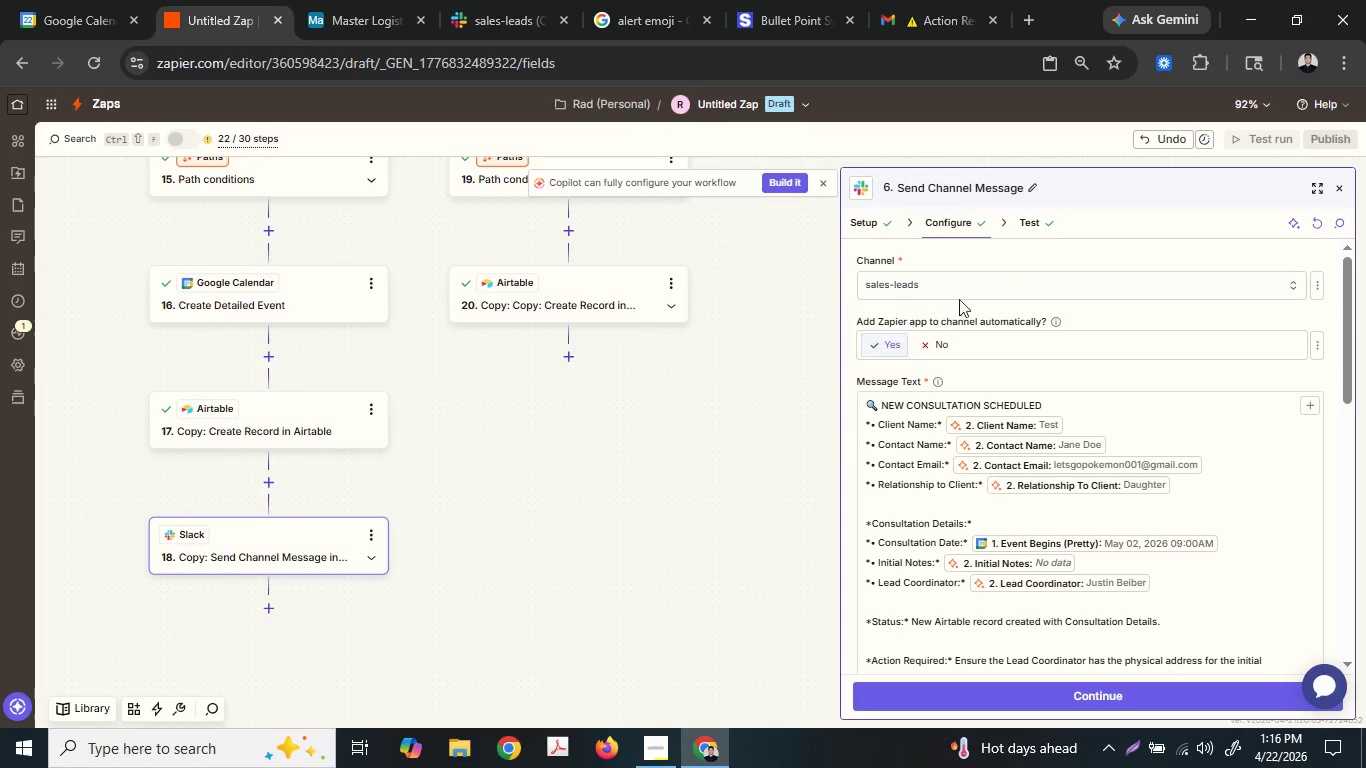 
left_click([1005, 277])
 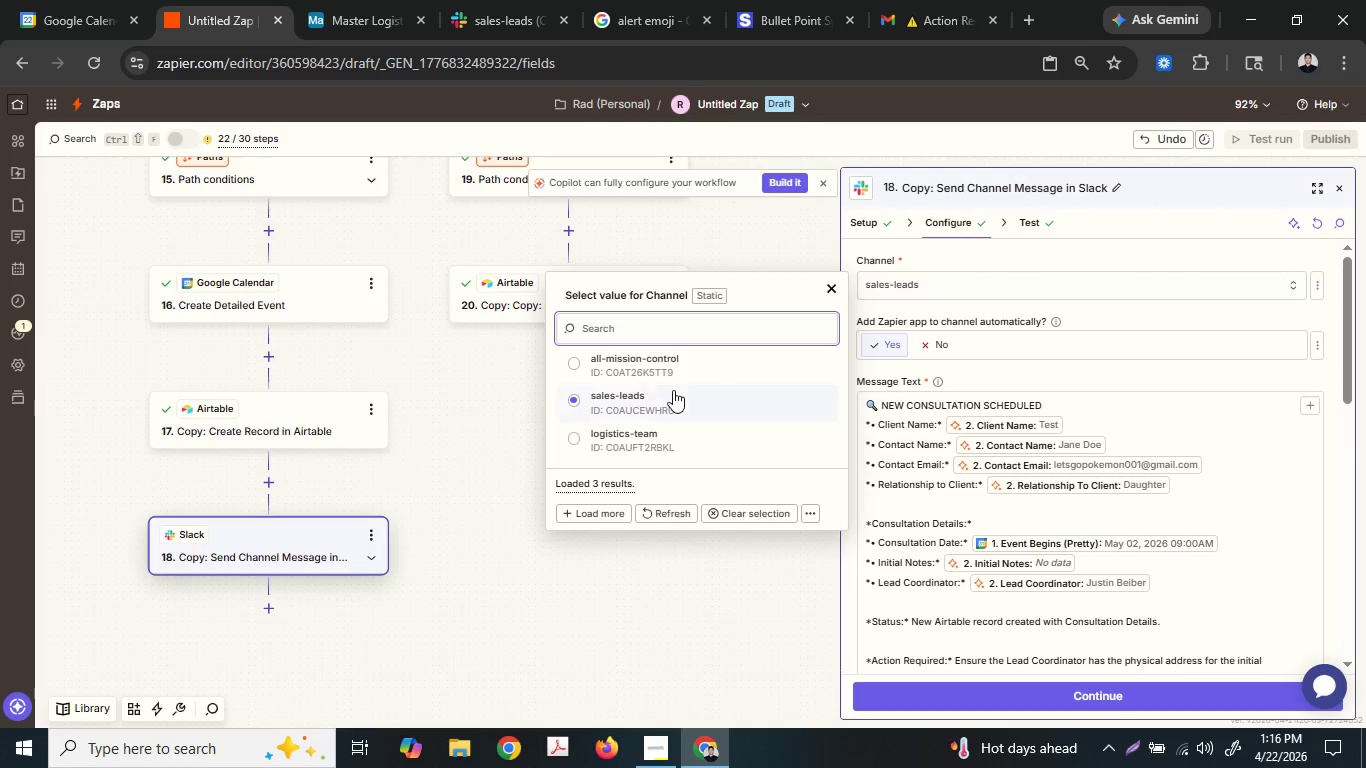 
left_click([639, 433])
 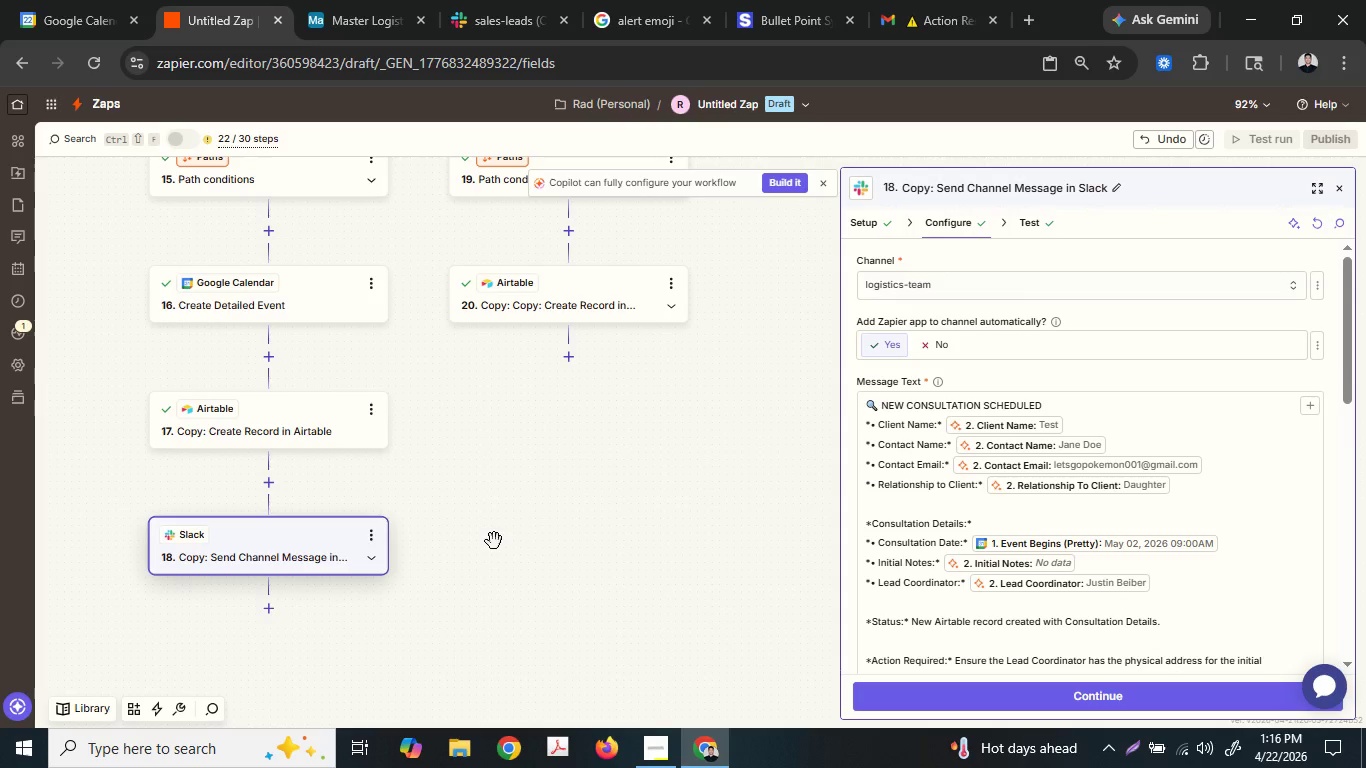 
scroll: coordinate [494, 539], scroll_direction: down, amount: 2.0
 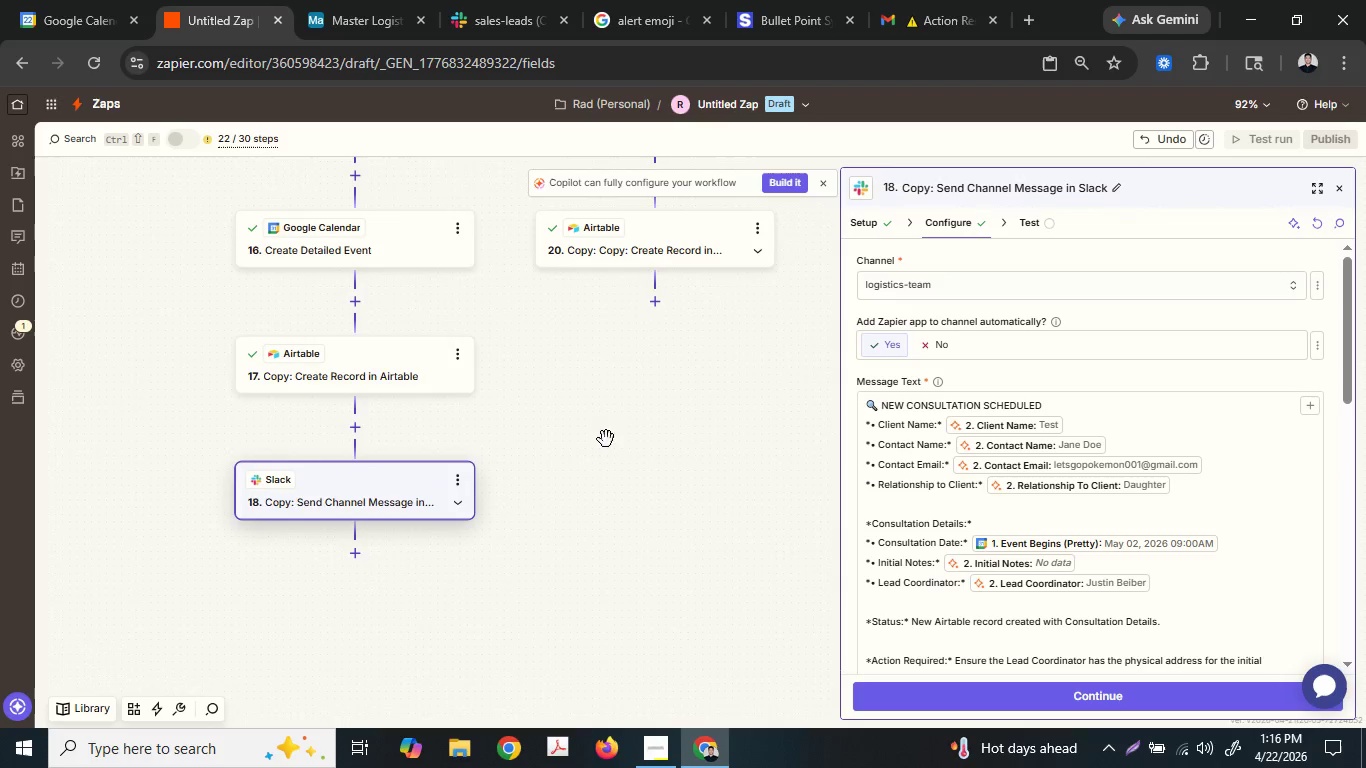 
left_click([978, 390])
 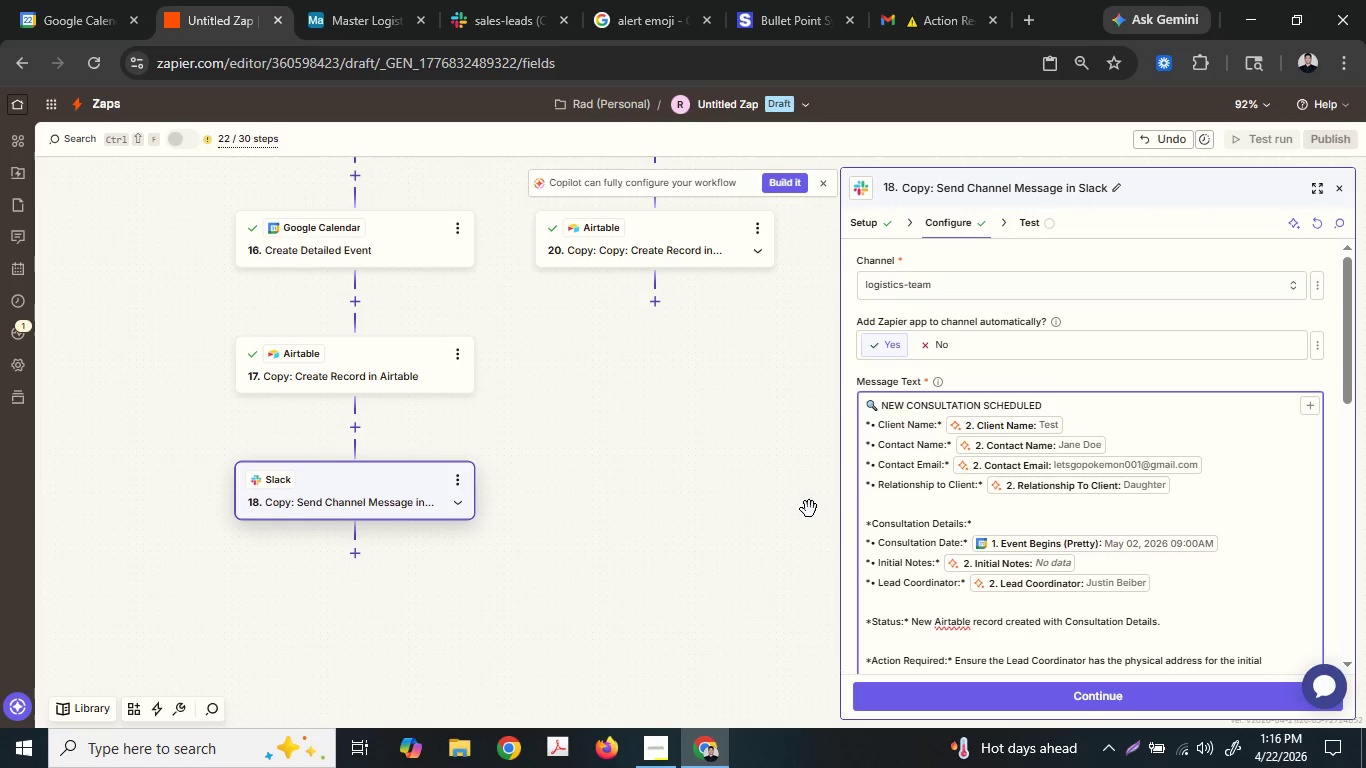 
wait(8.05)
 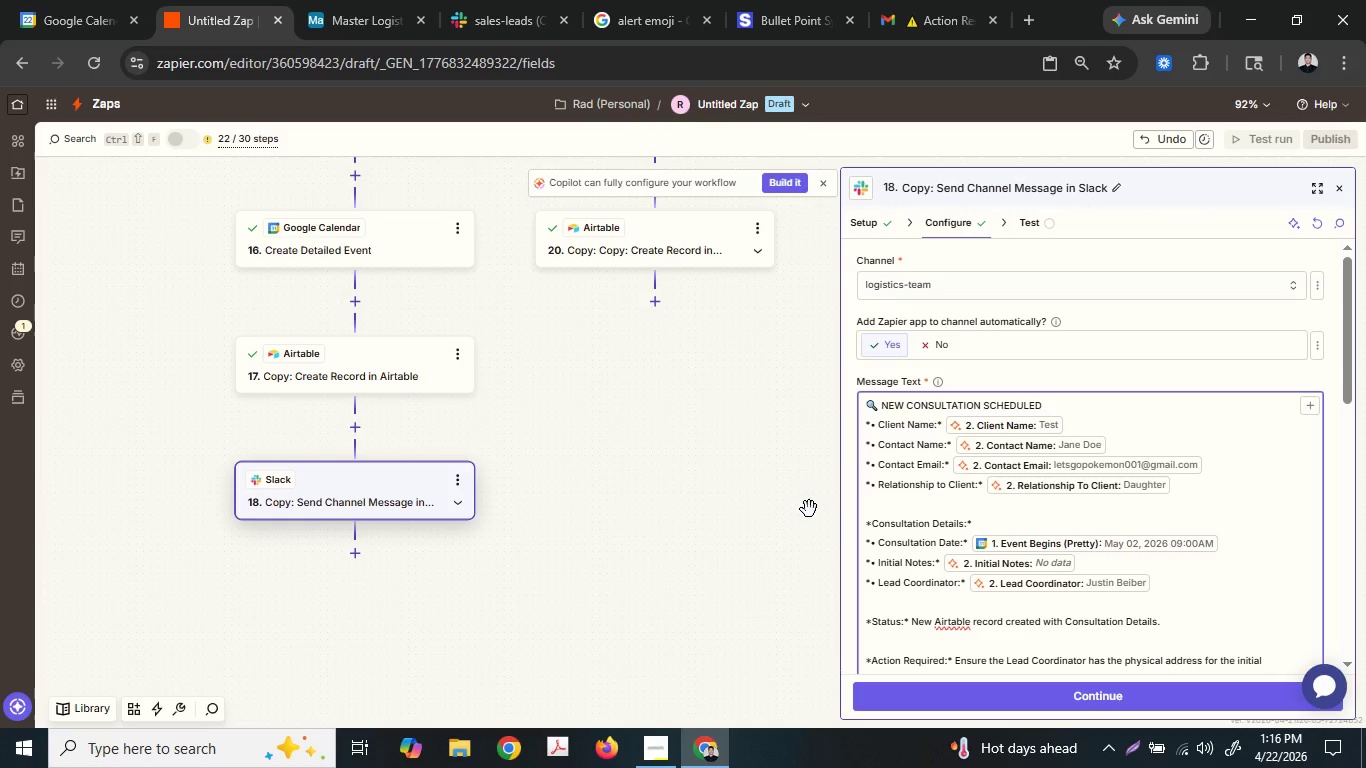 
left_click_drag(start_coordinate=[1042, 404], to_coordinate=[856, 409])
 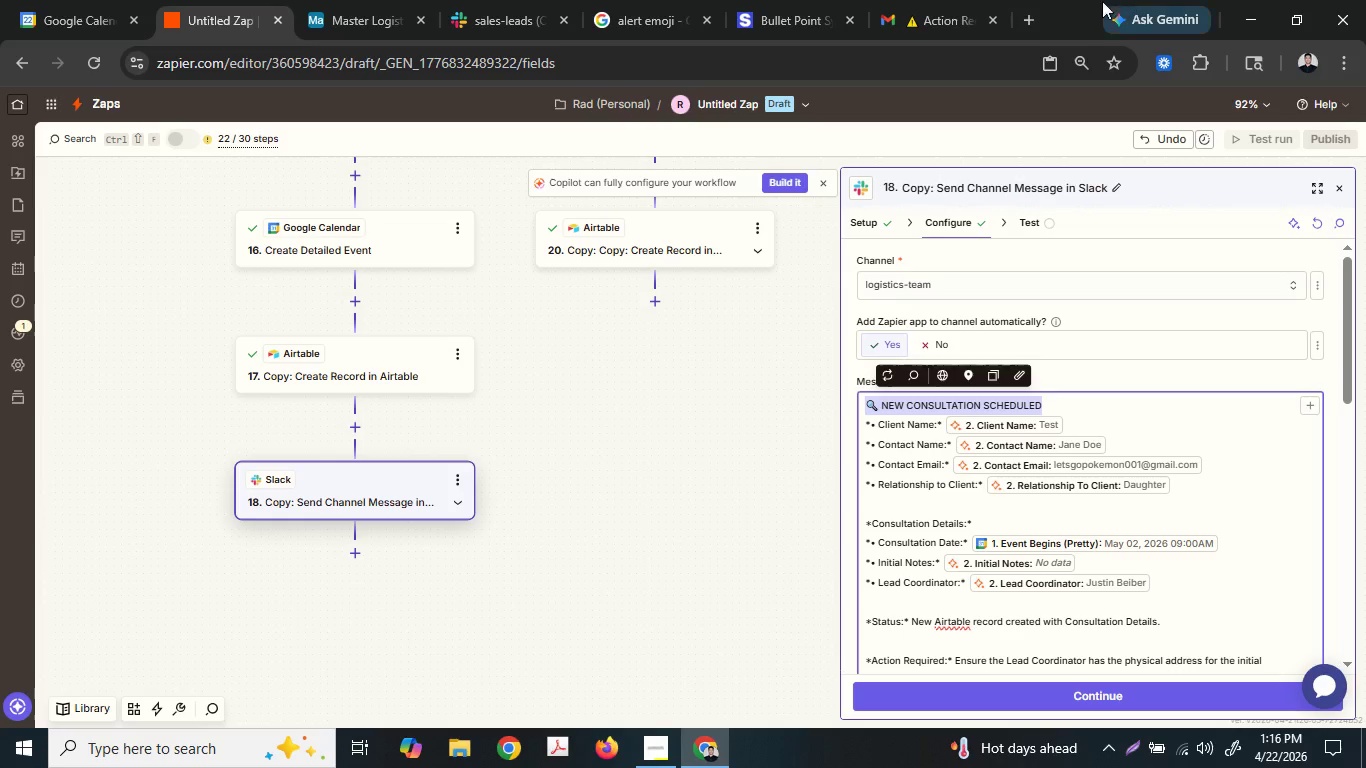 
left_click([790, 0])
 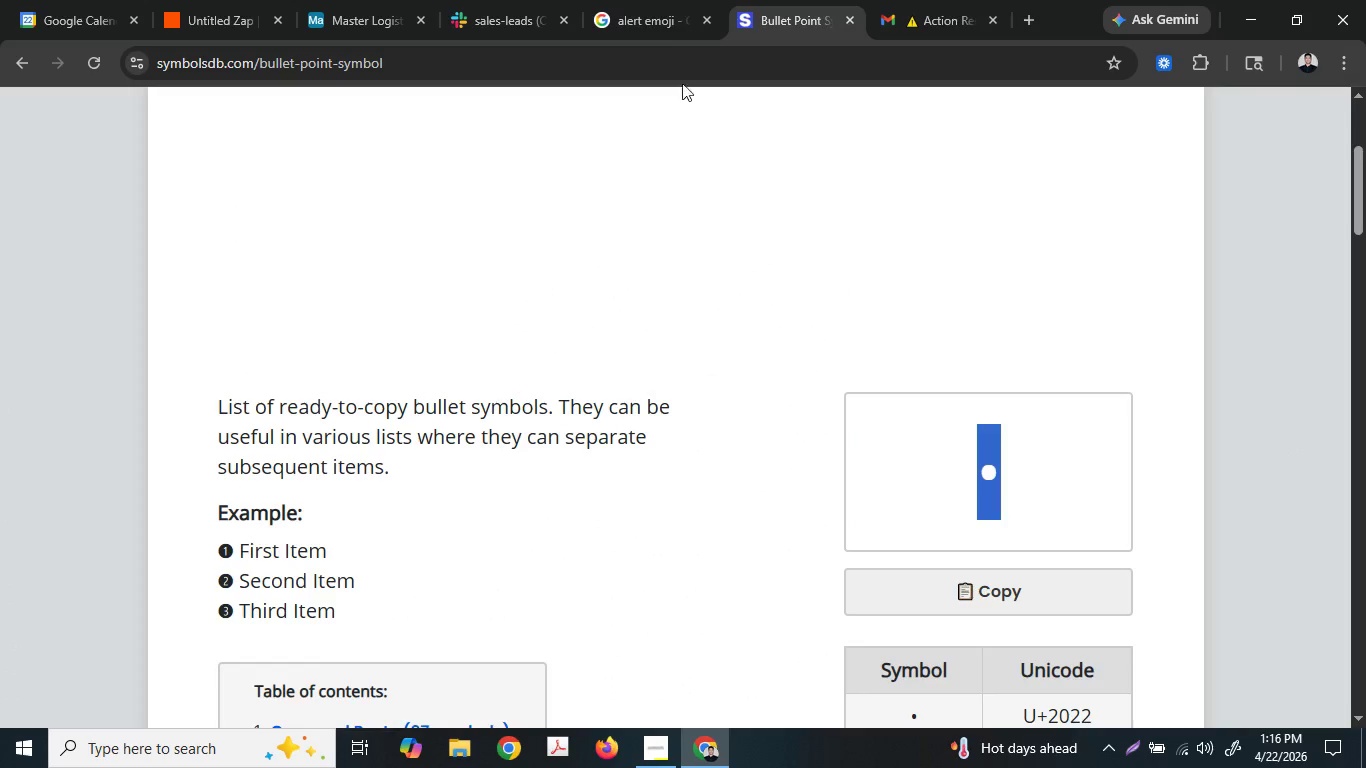 
left_click([663, 0])
 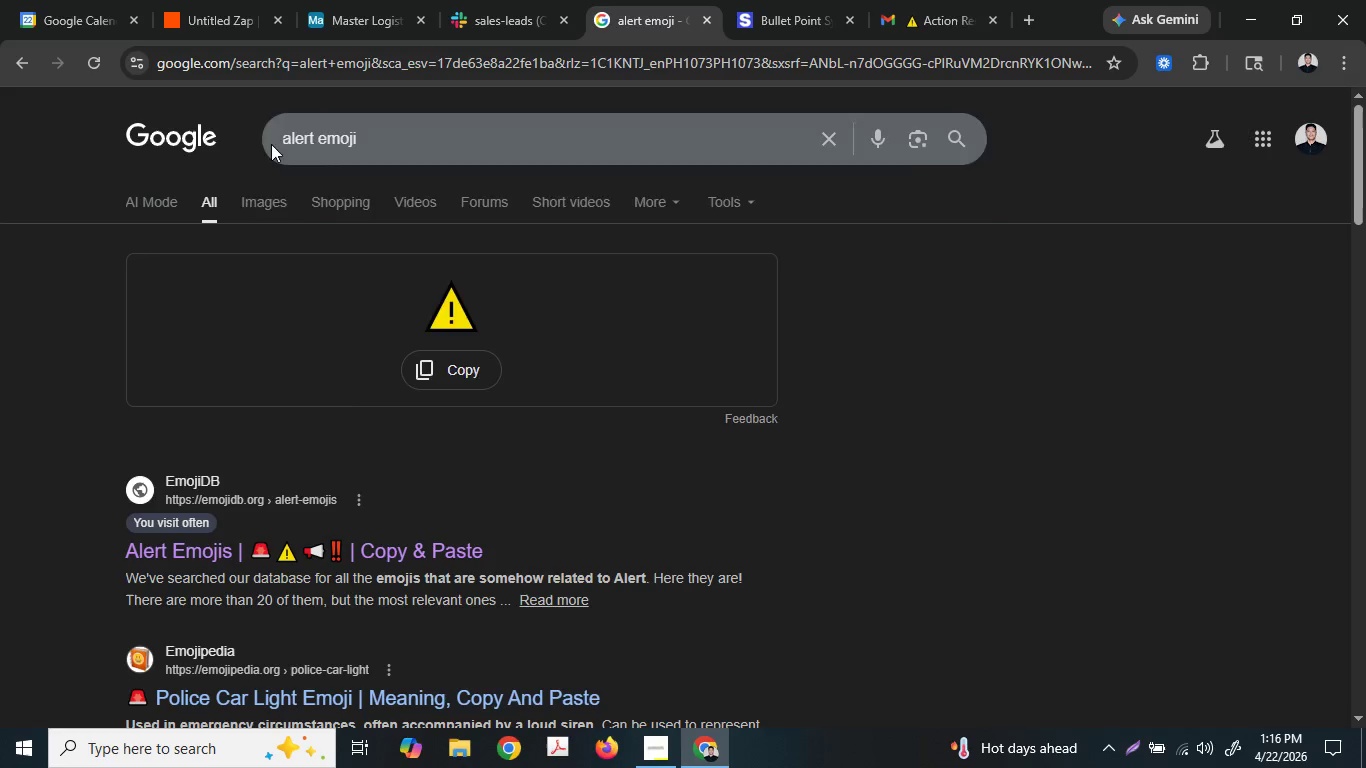 
double_click([307, 128])
 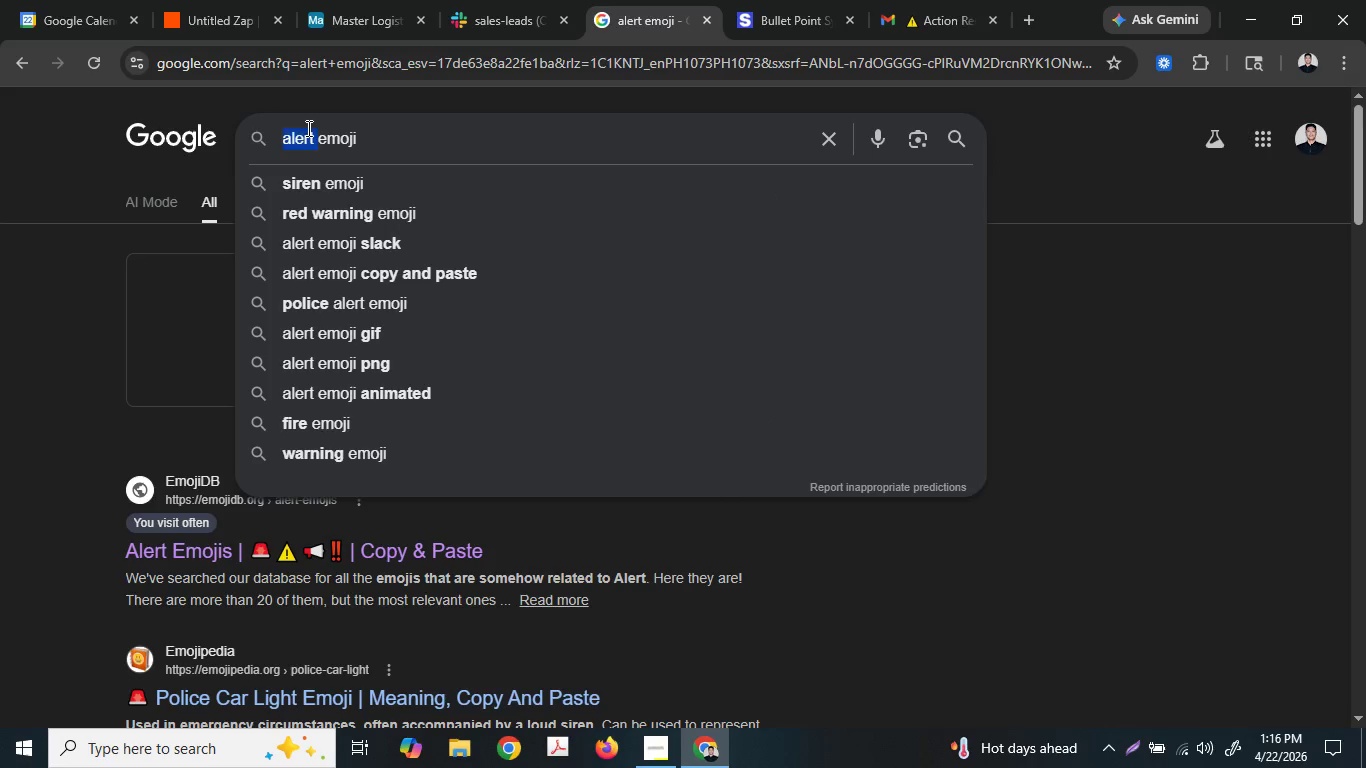 
triple_click([307, 128])
 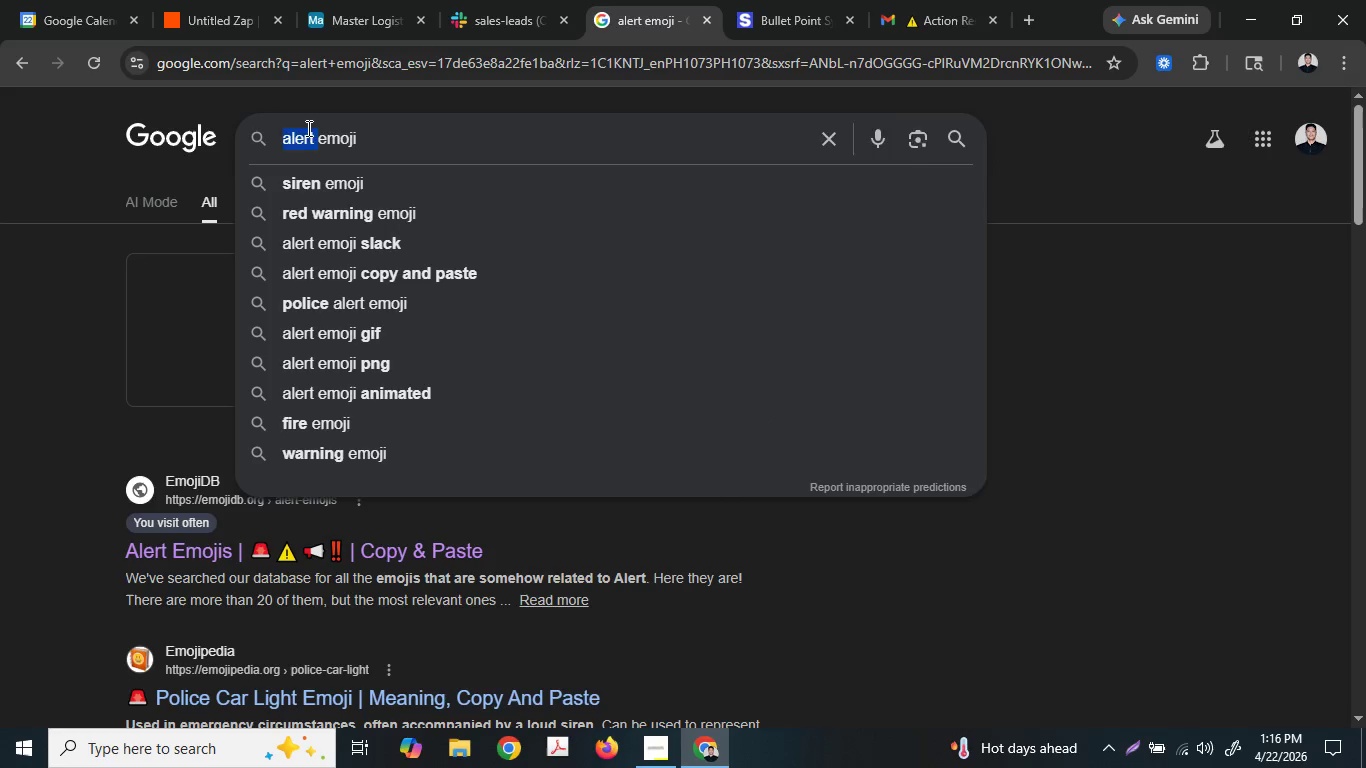 
key(S)
 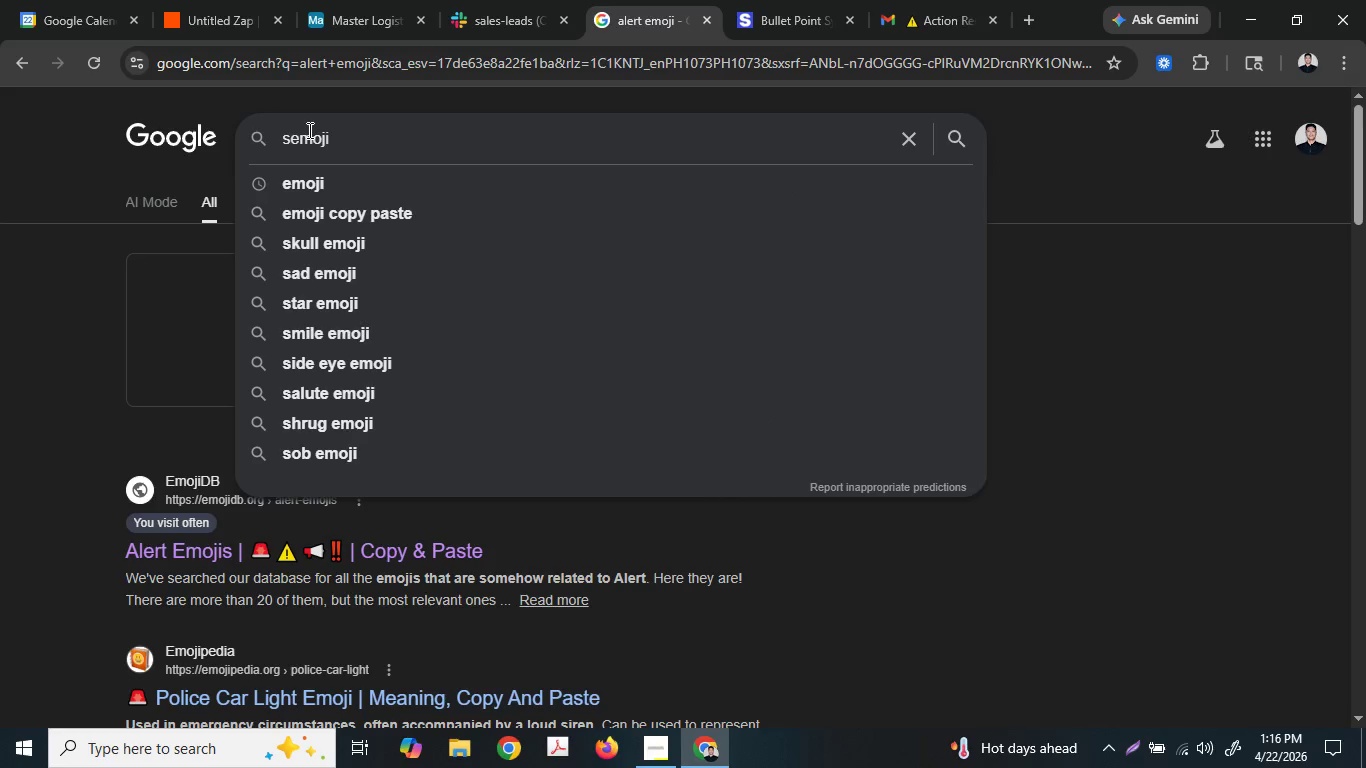 
type(uccess )
 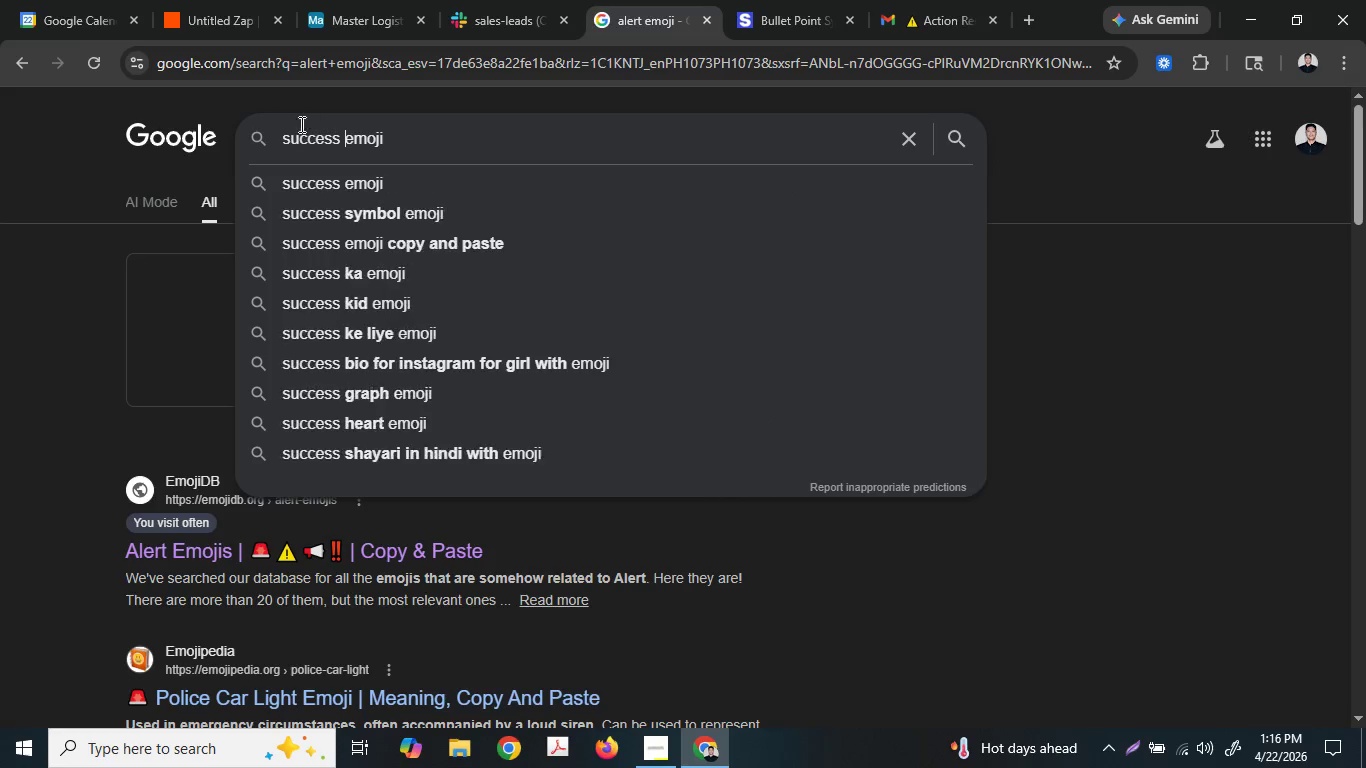 
key(Enter)
 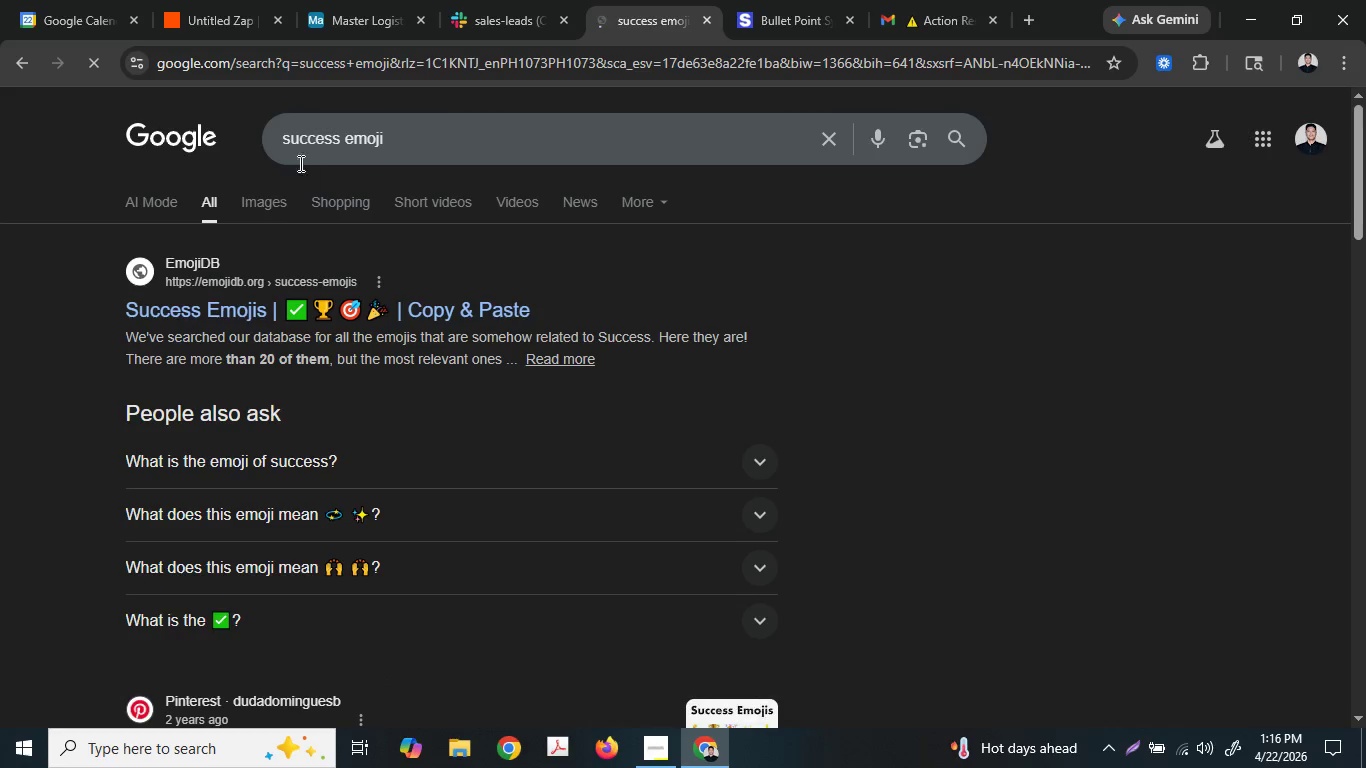 
left_click([303, 312])
 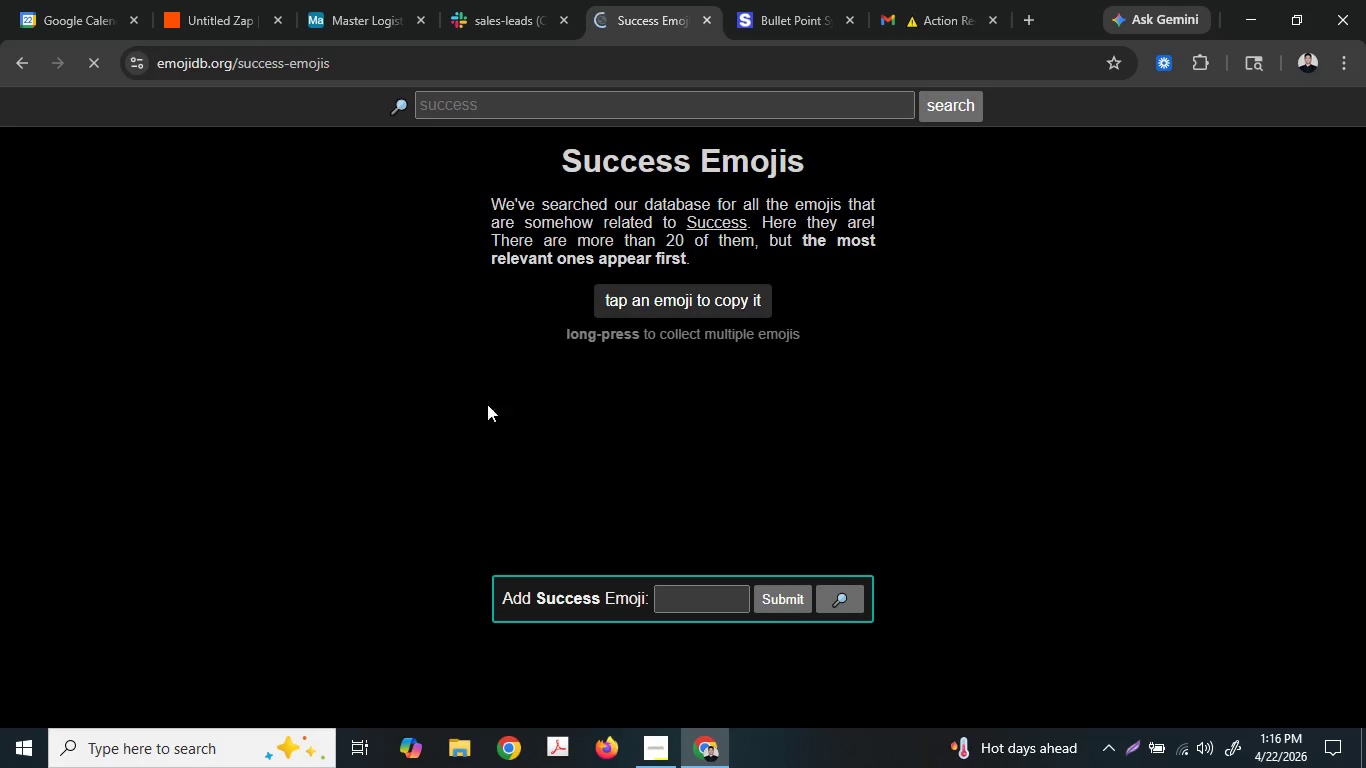 
scroll: coordinate [545, 471], scroll_direction: down, amount: 2.0
 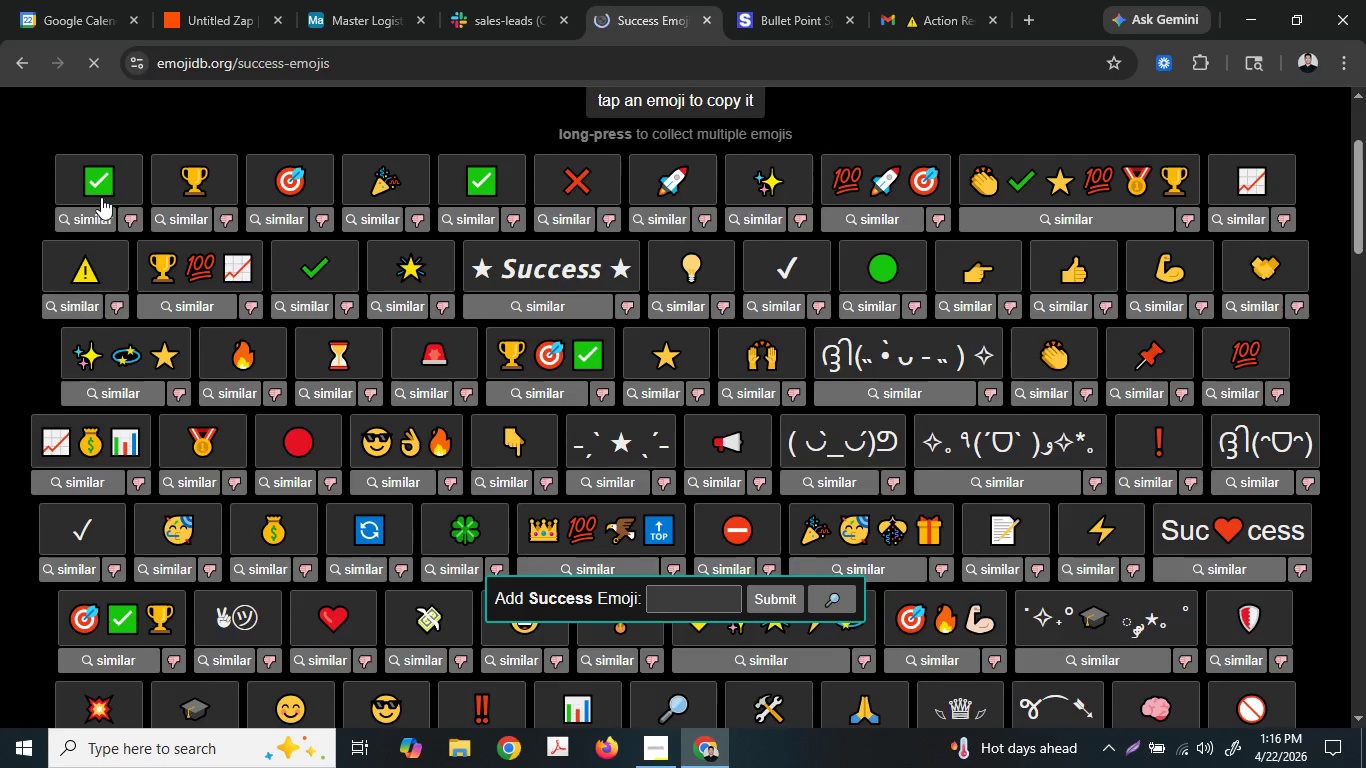 
left_click([98, 177])
 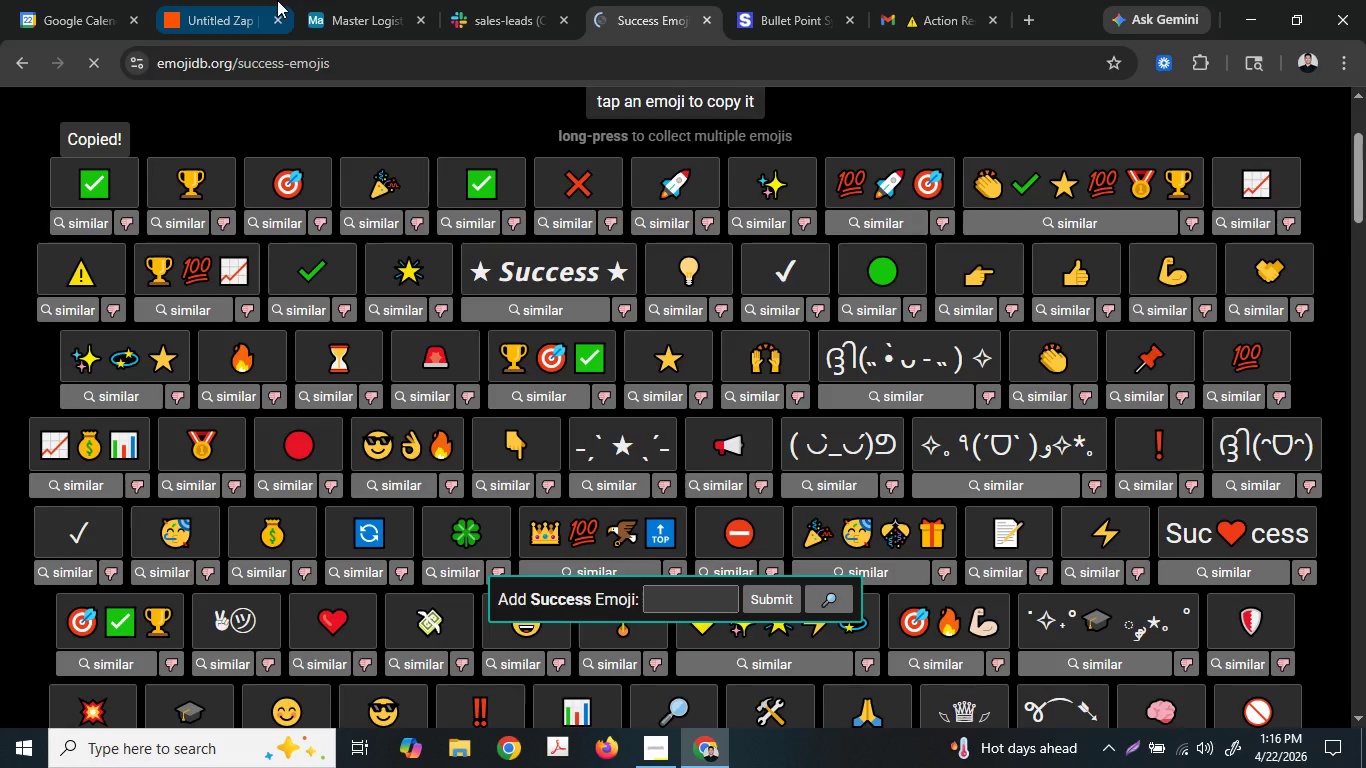 
left_click([471, 0])
 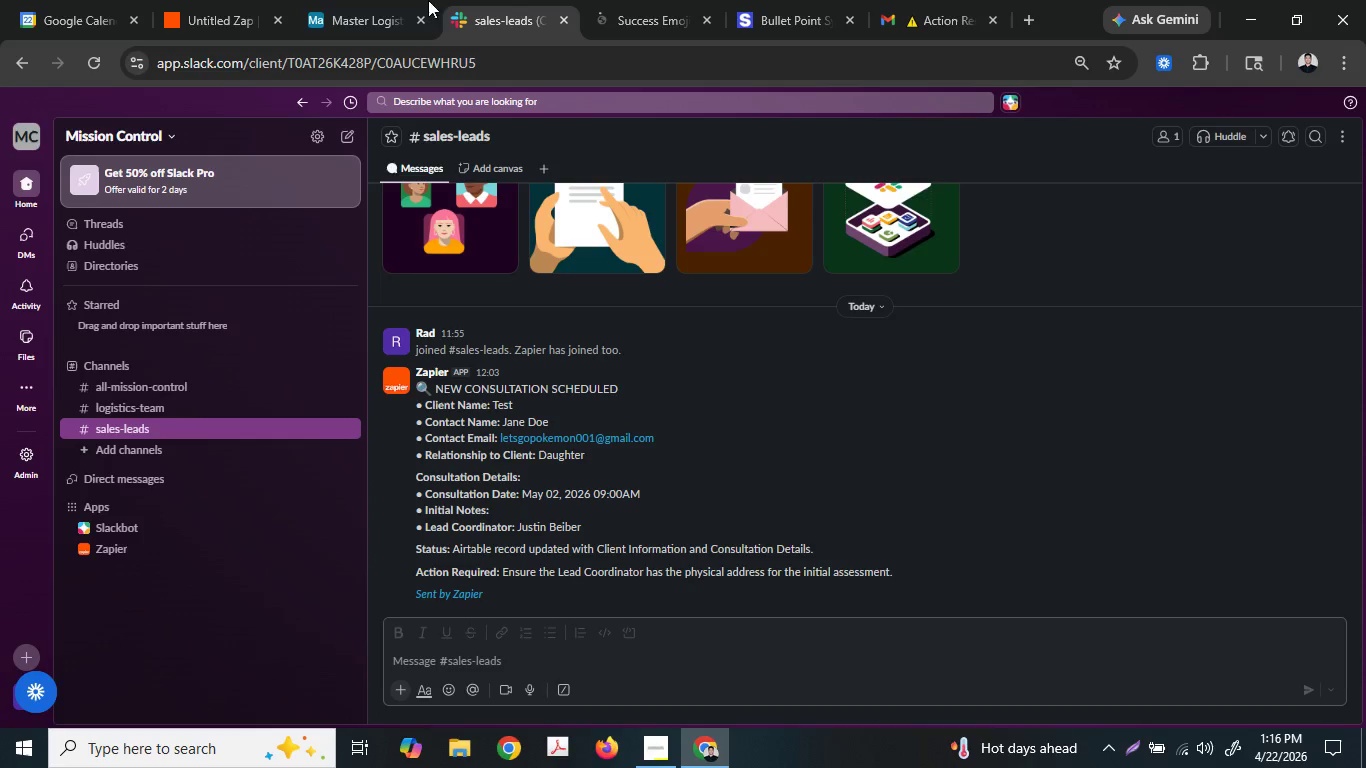 
left_click([381, 0])
 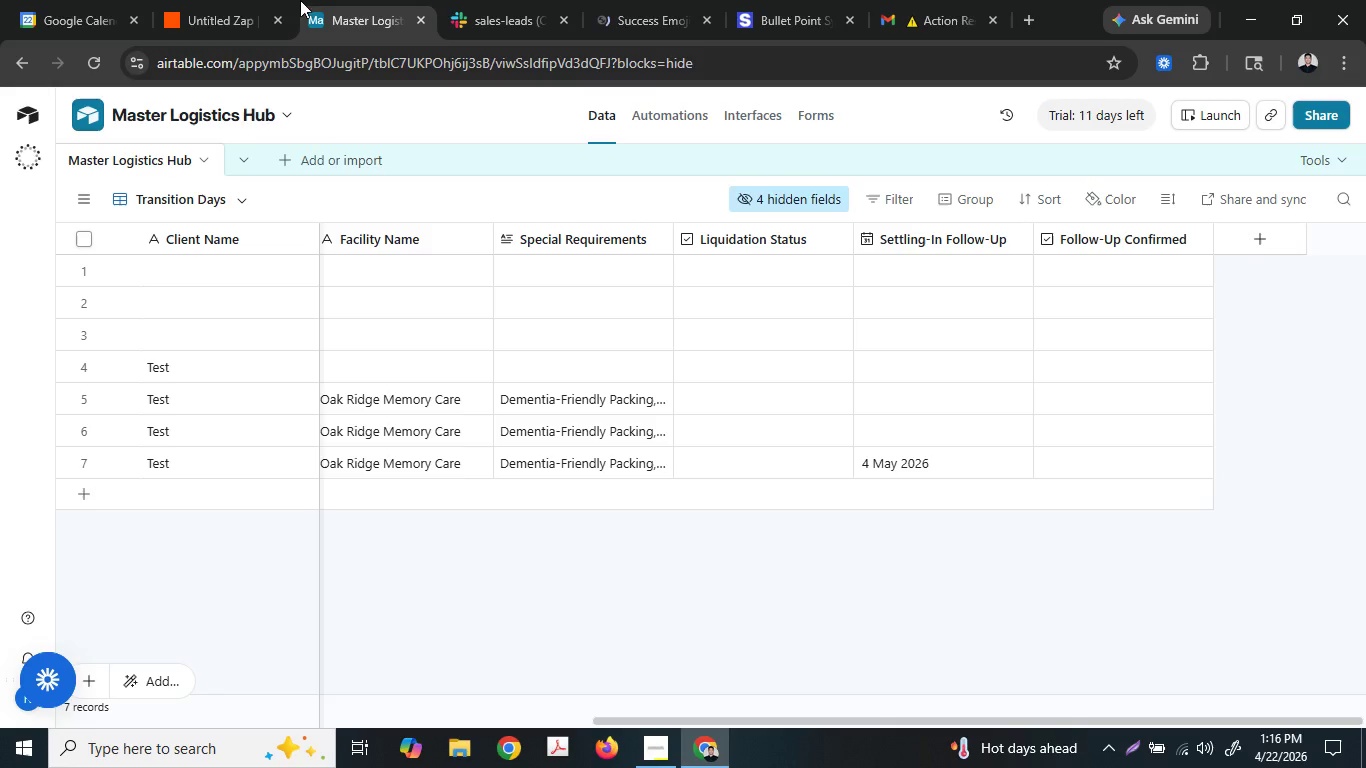 
left_click([271, 0])
 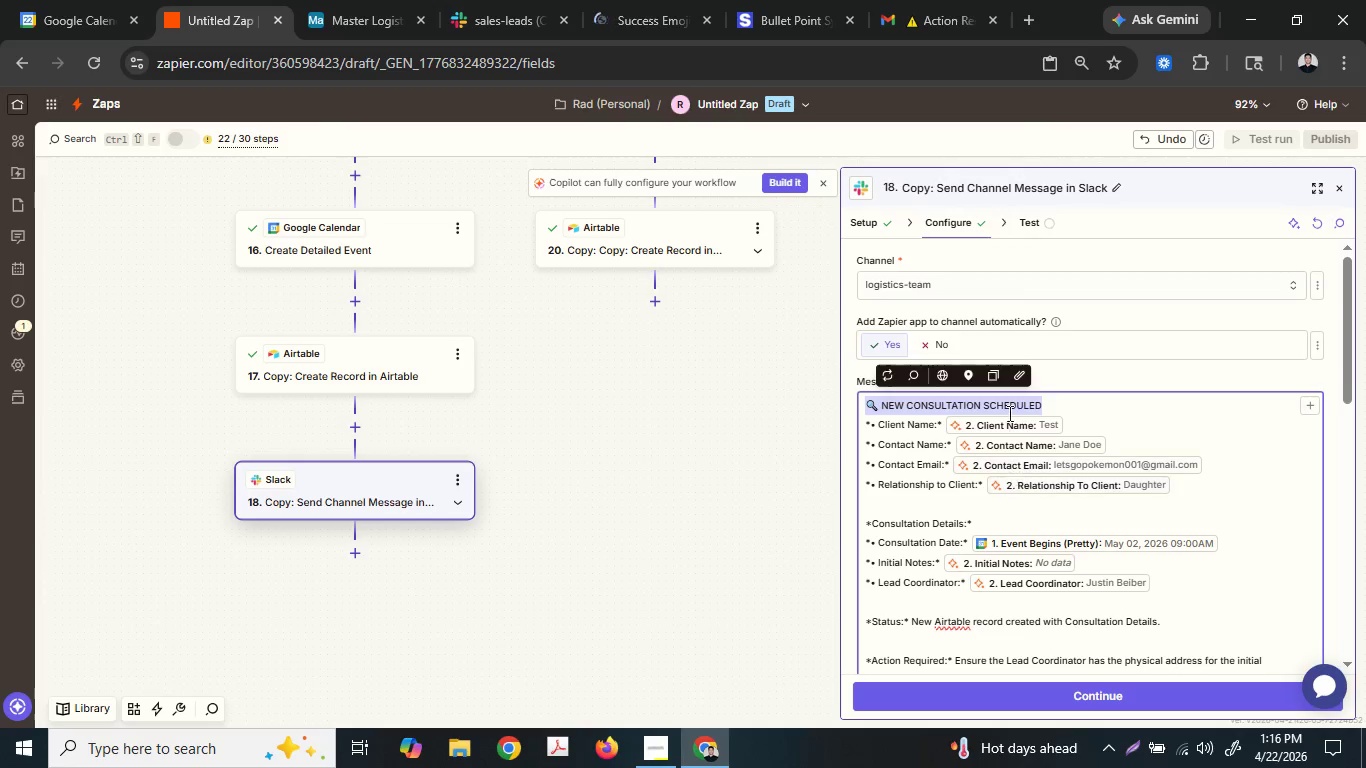 
key(Control+ControlLeft)
 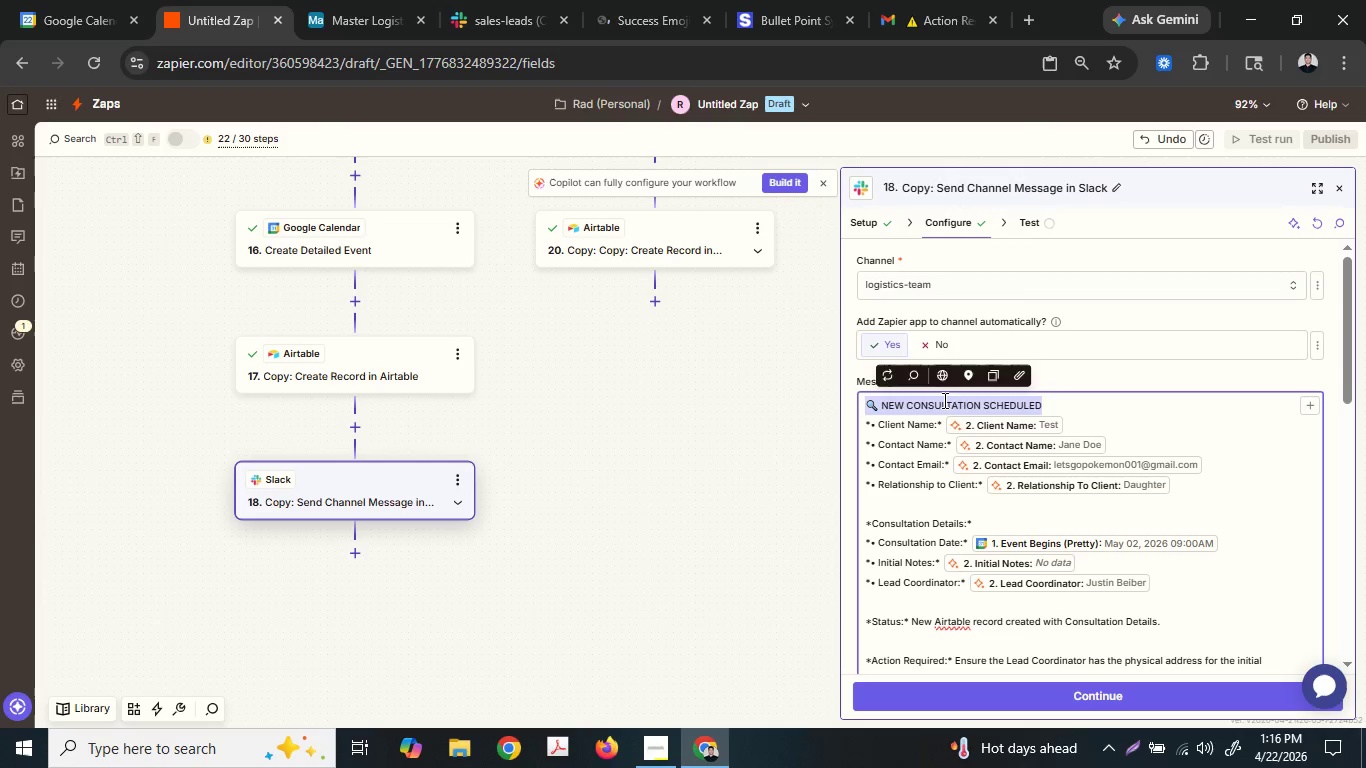 
key(Control+V)
 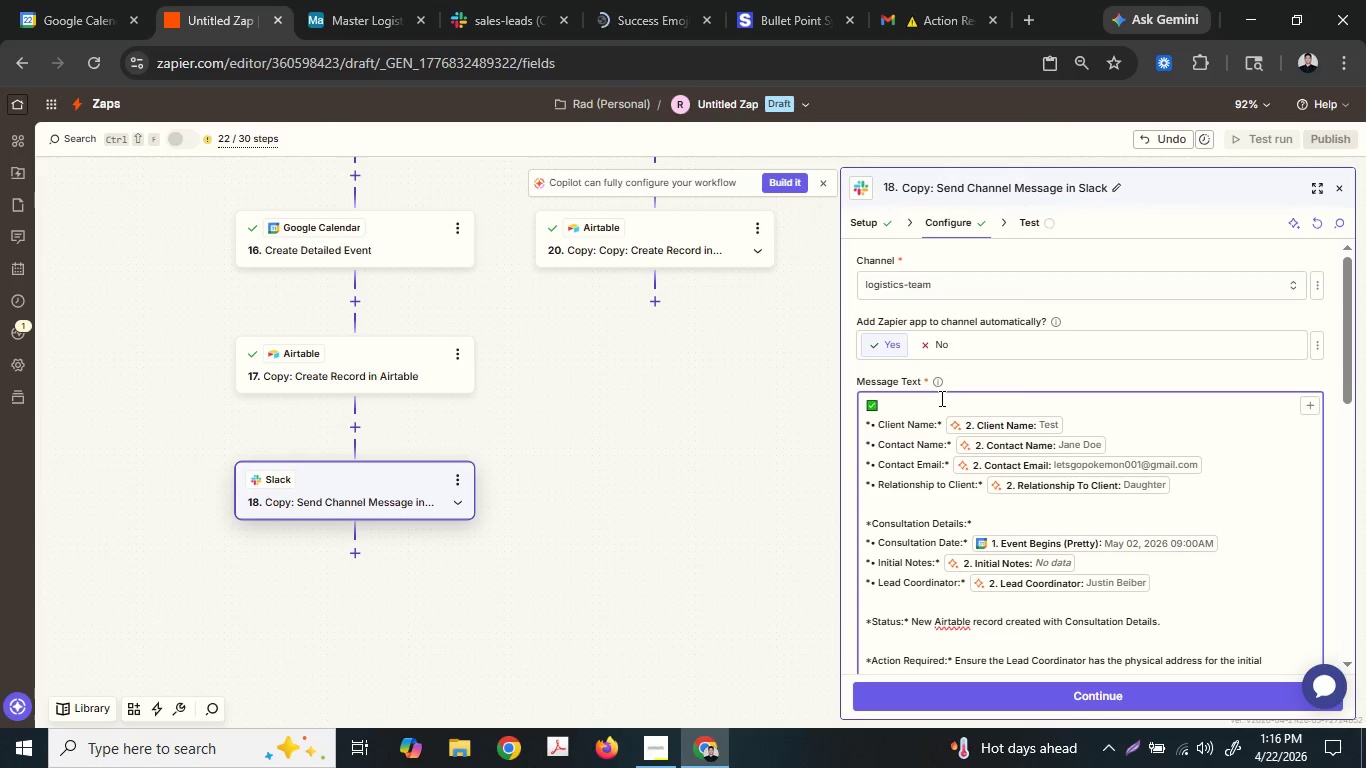 
key(Space)
 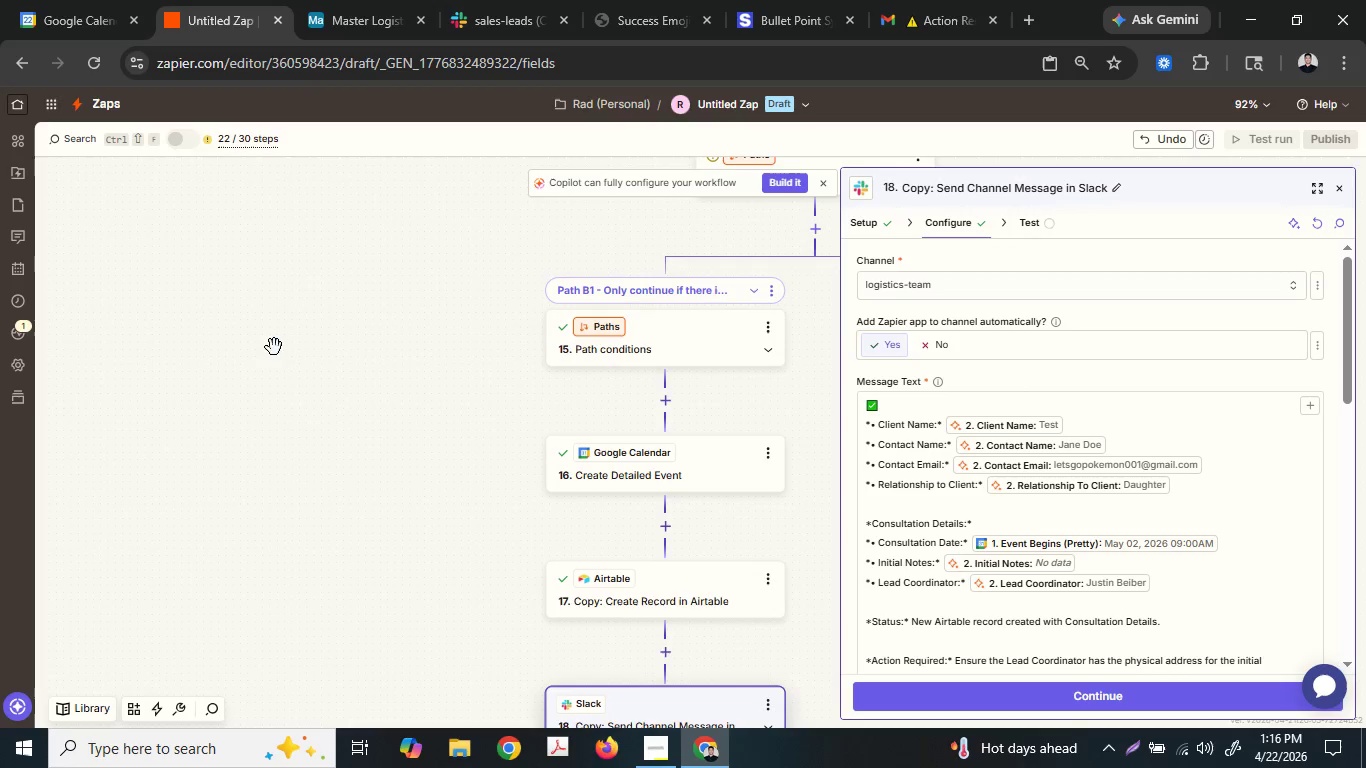 
wait(10.59)
 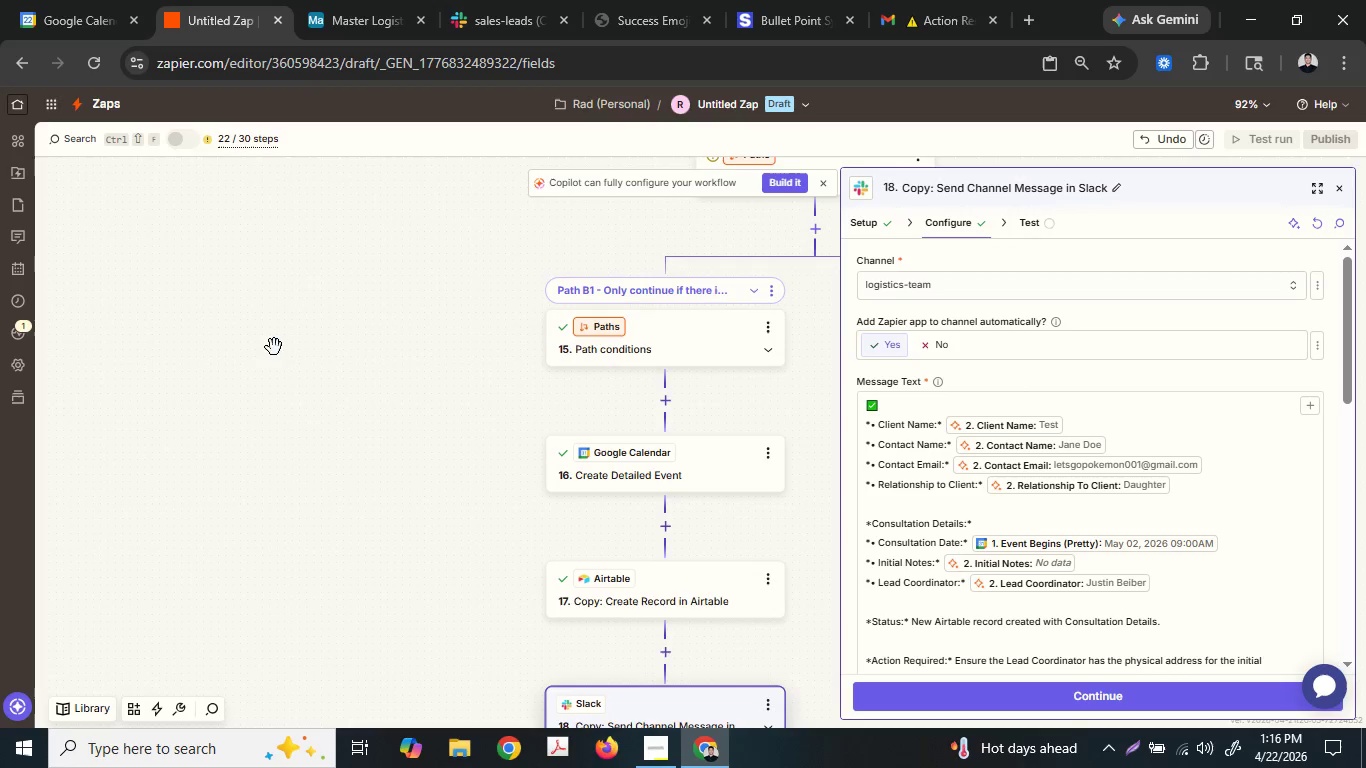 
left_click([680, 565])
 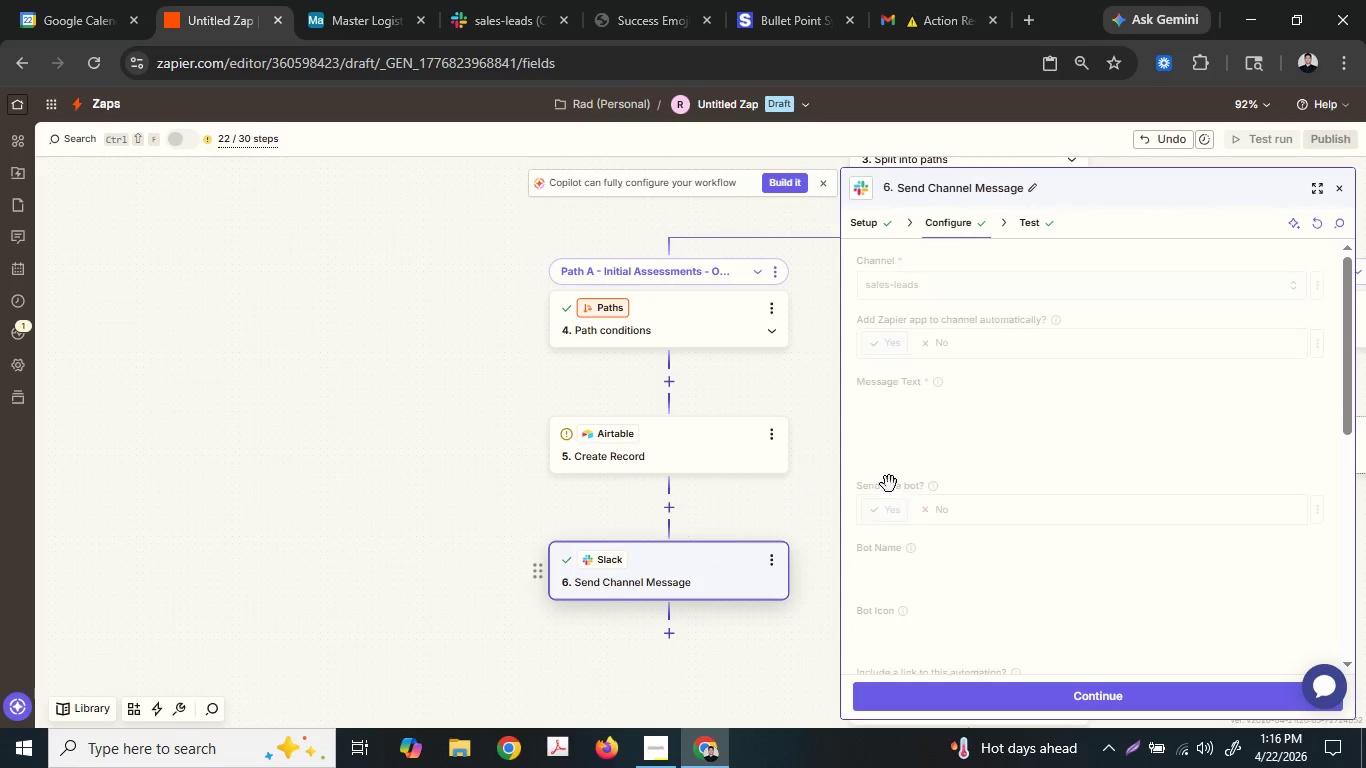 
scroll: coordinate [915, 478], scroll_direction: down, amount: 1.0
 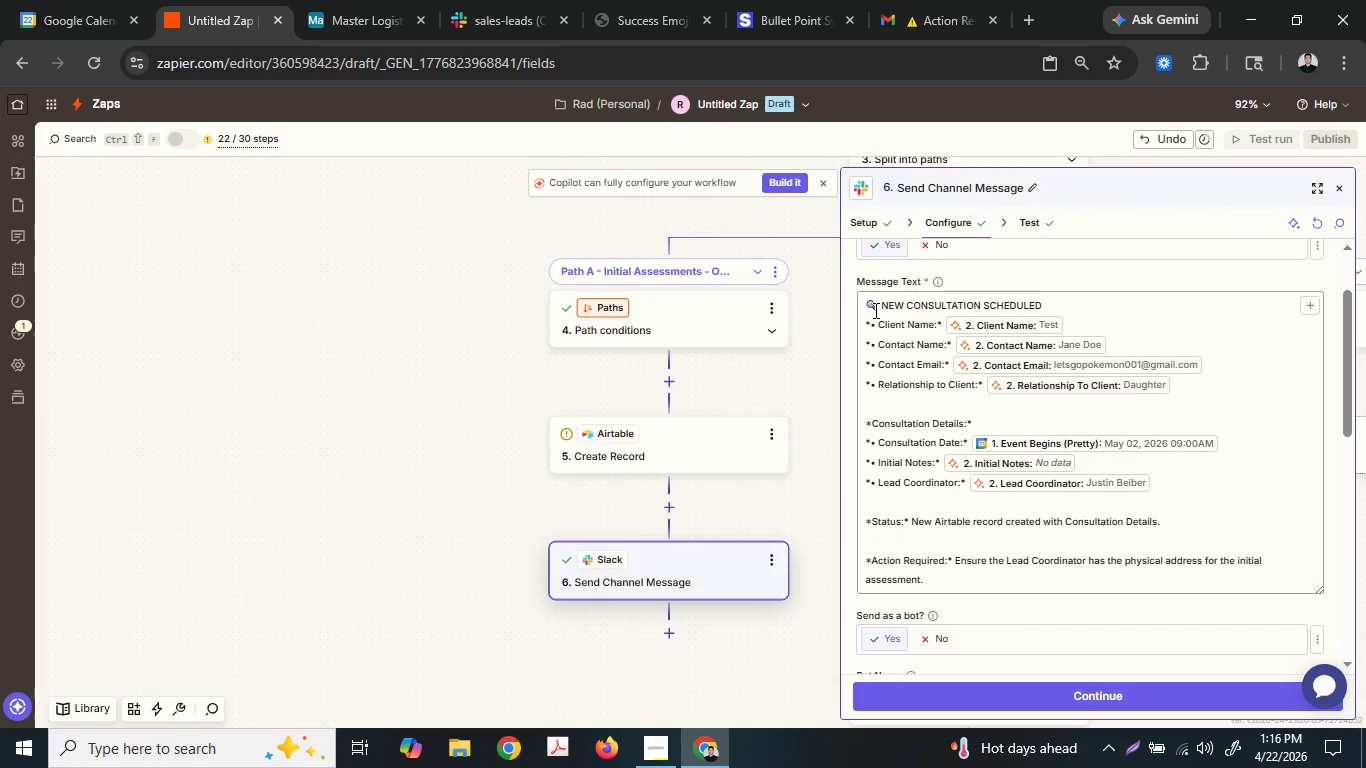 
left_click([868, 307])
 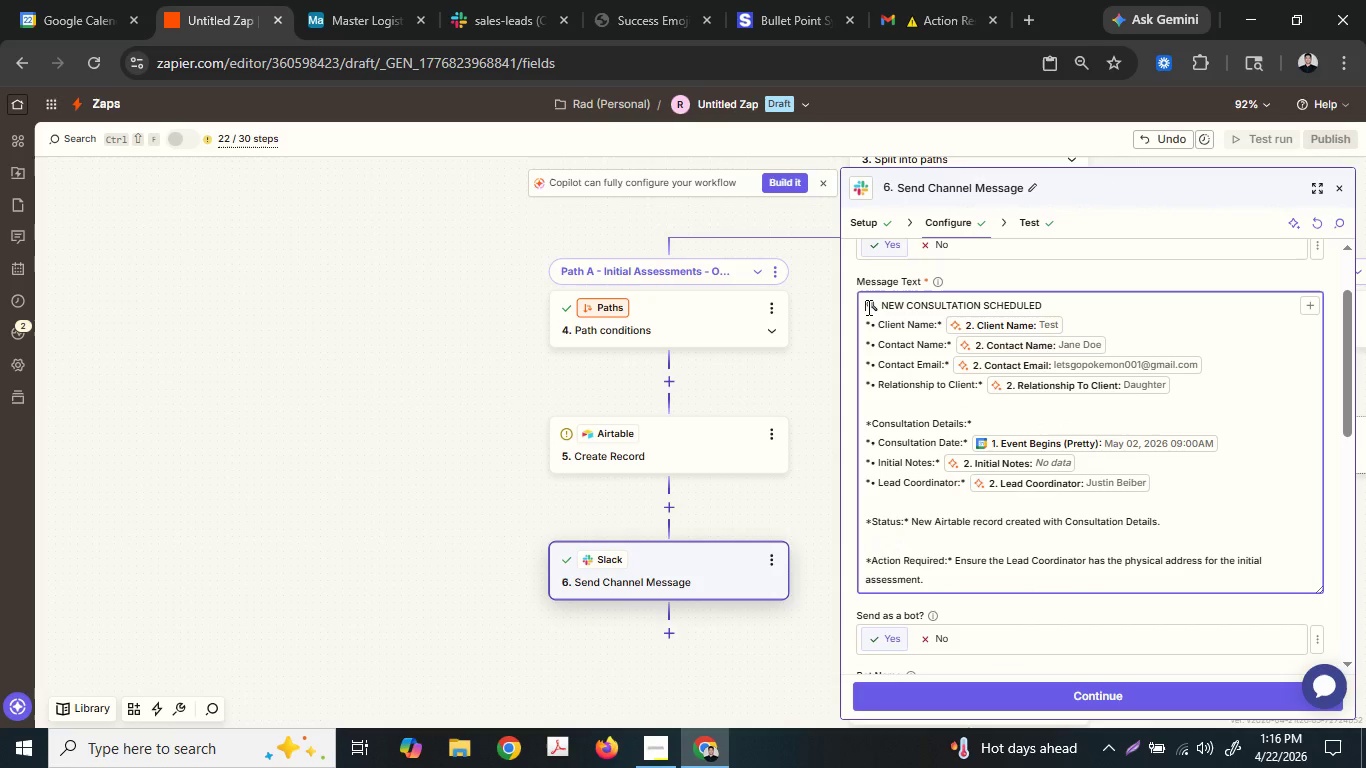 
hold_key(key=ShiftLeft, duration=1.5)
 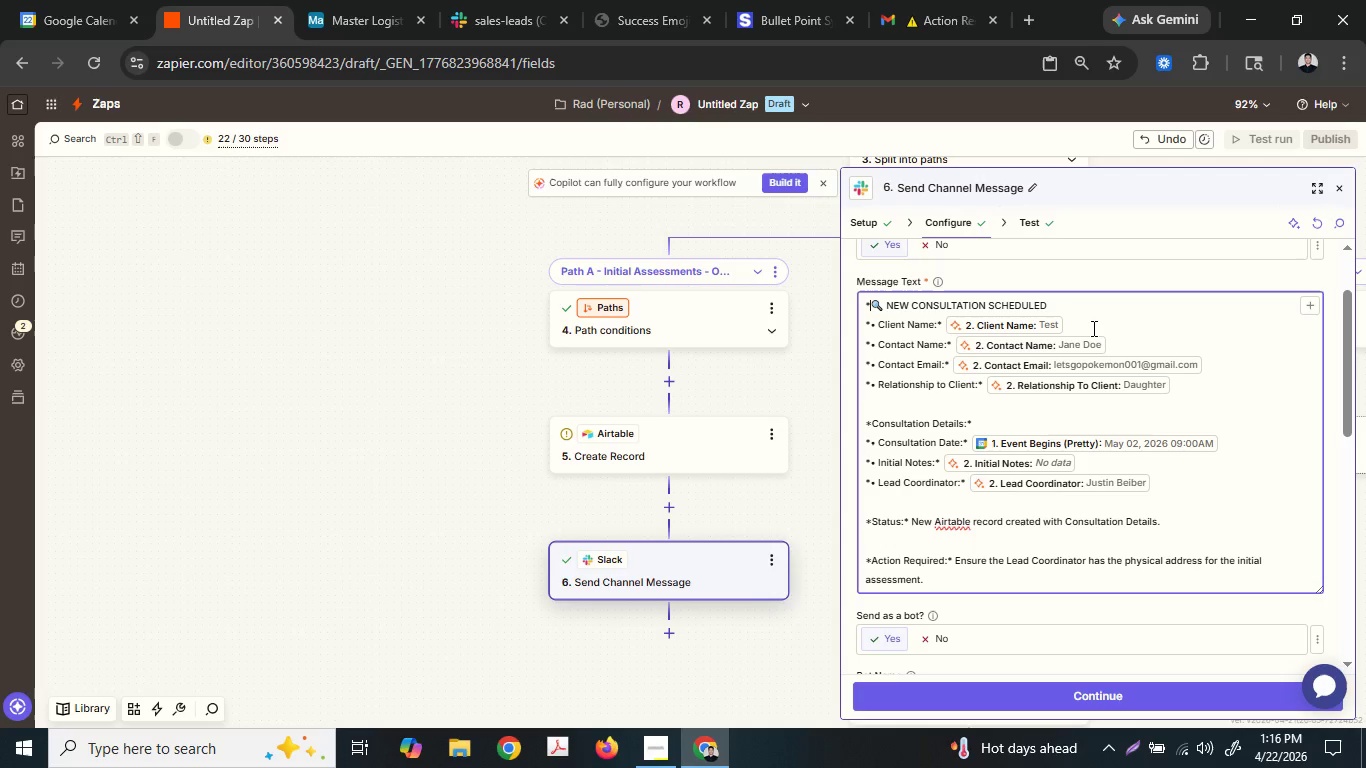 
key(Shift+8)
 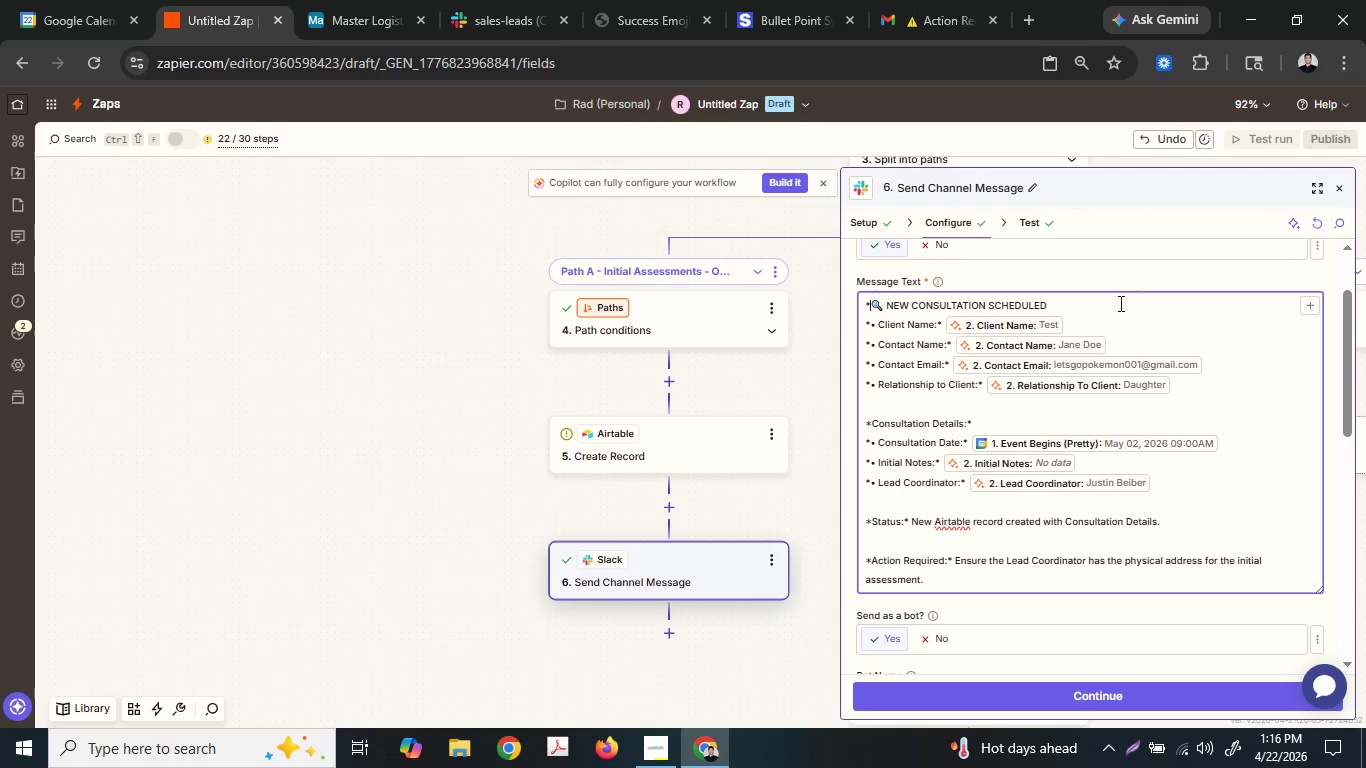 
left_click([1120, 300])
 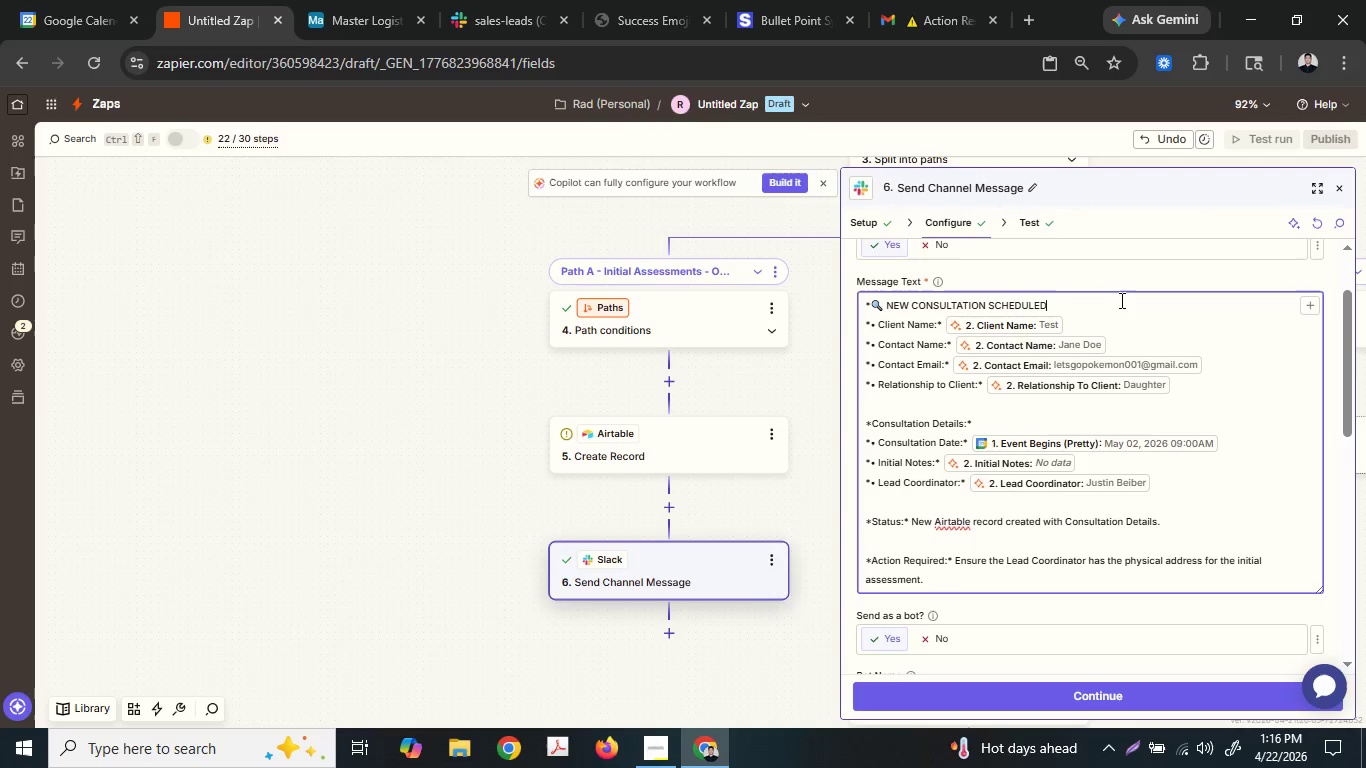 
key(Shift+ShiftLeft)
 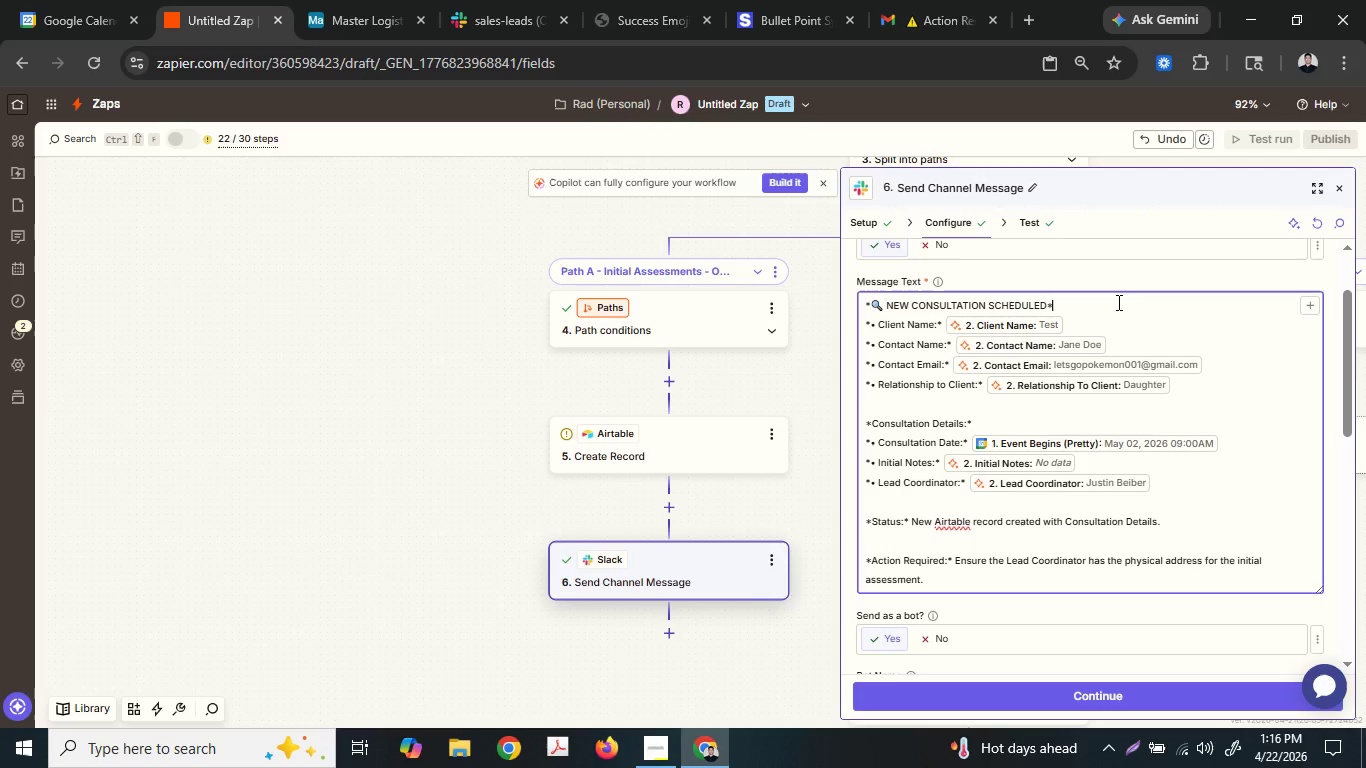 
key(Shift+8)
 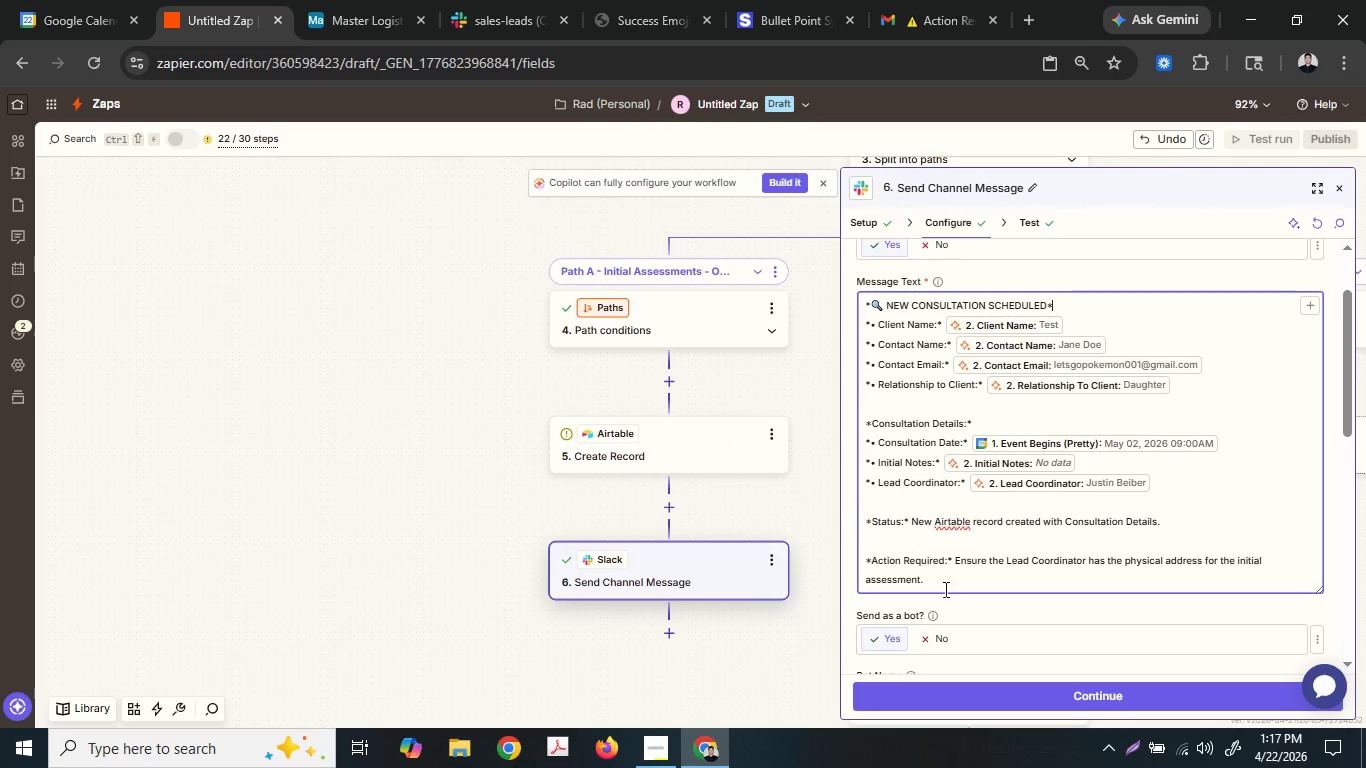 
left_click([982, 697])
 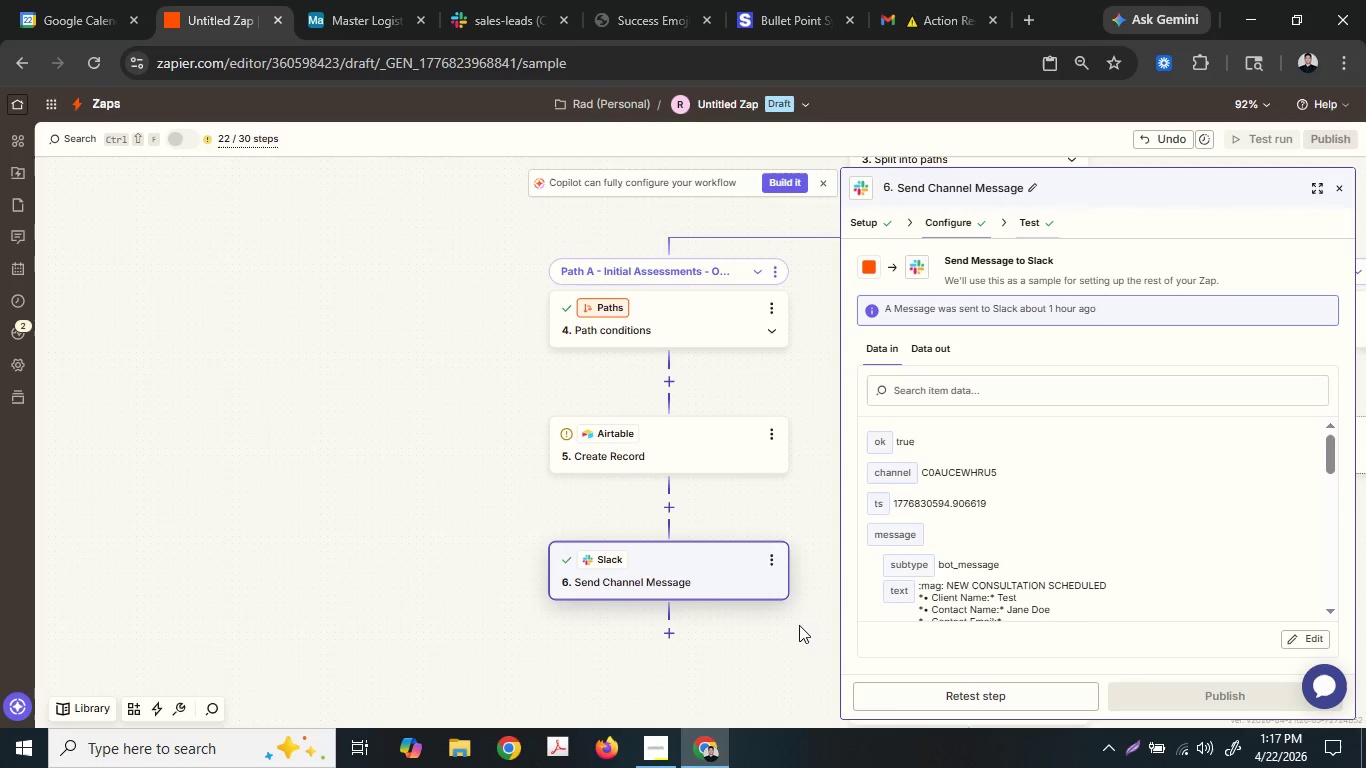 
scroll: coordinate [583, 490], scroll_direction: down, amount: 22.0
 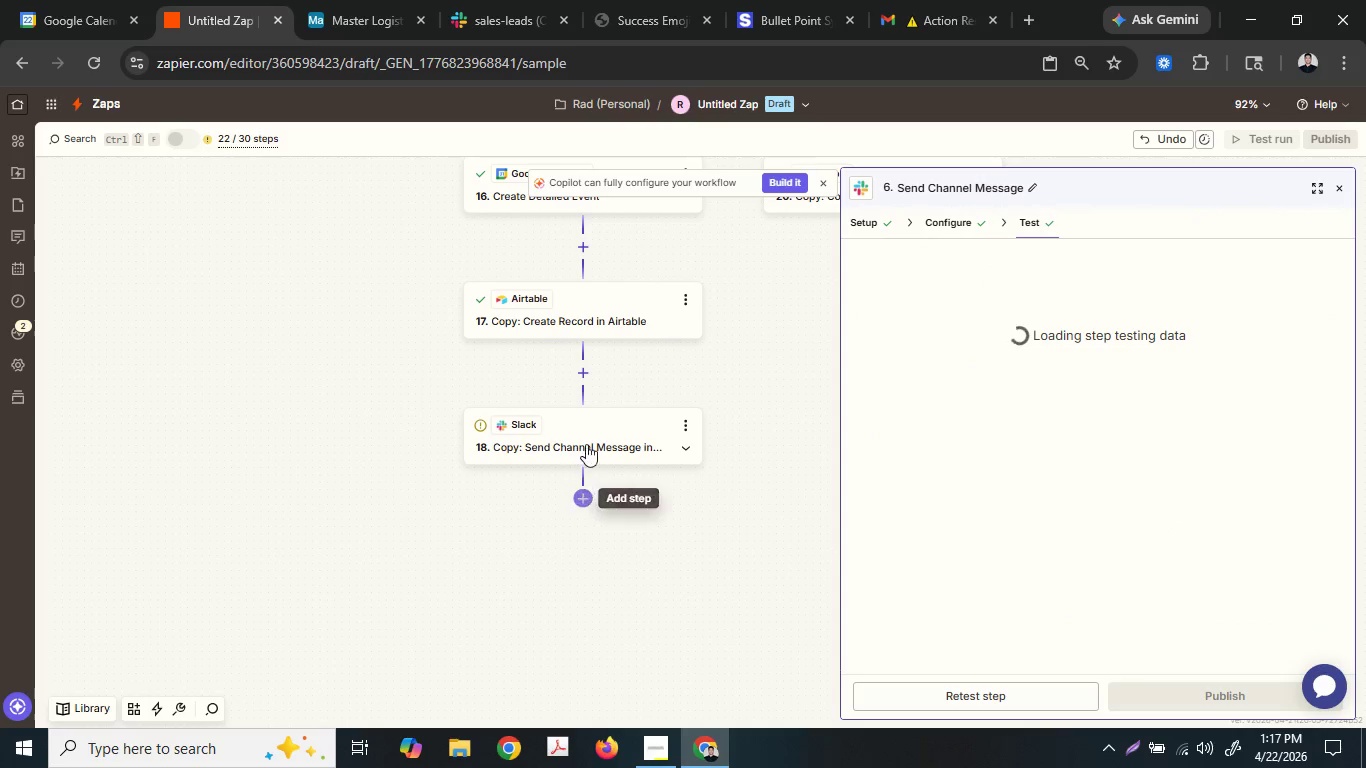 
left_click([586, 440])
 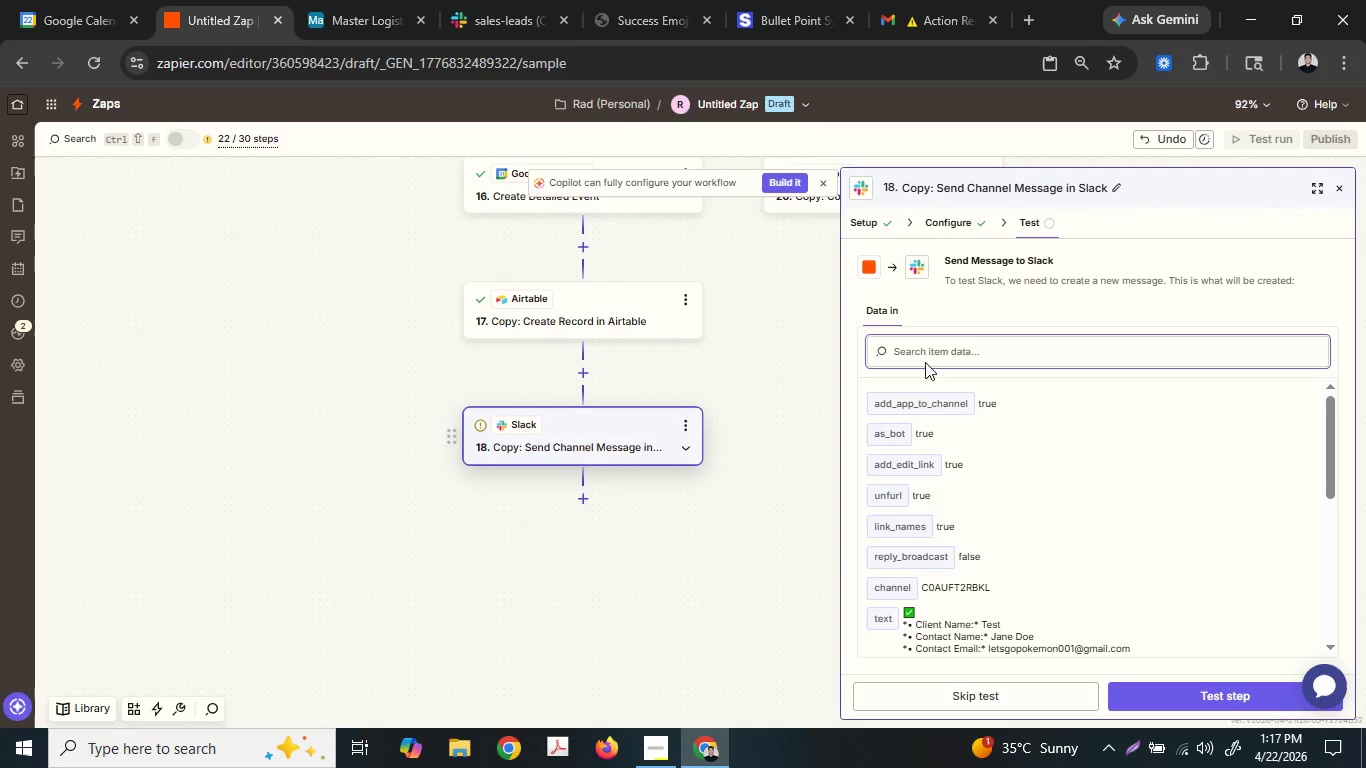 
left_click([938, 232])
 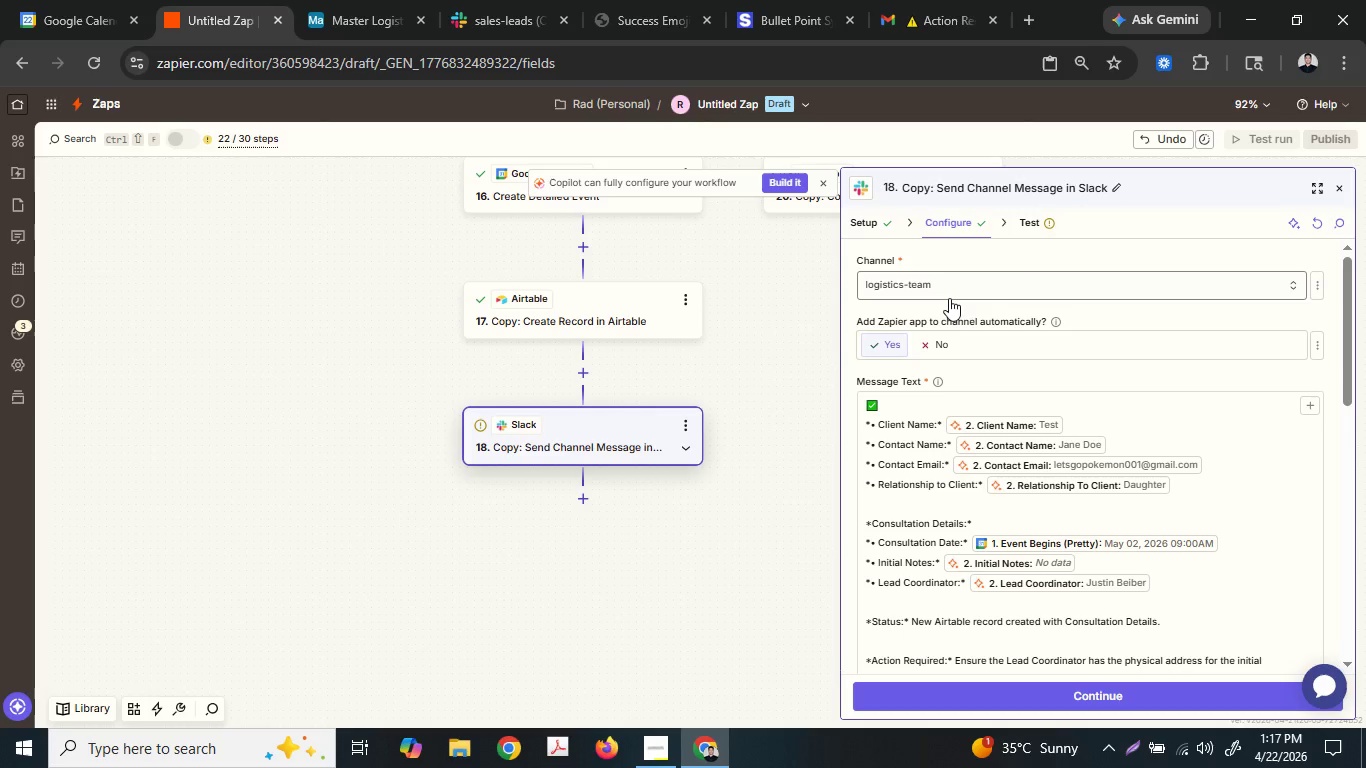 
wait(50.69)
 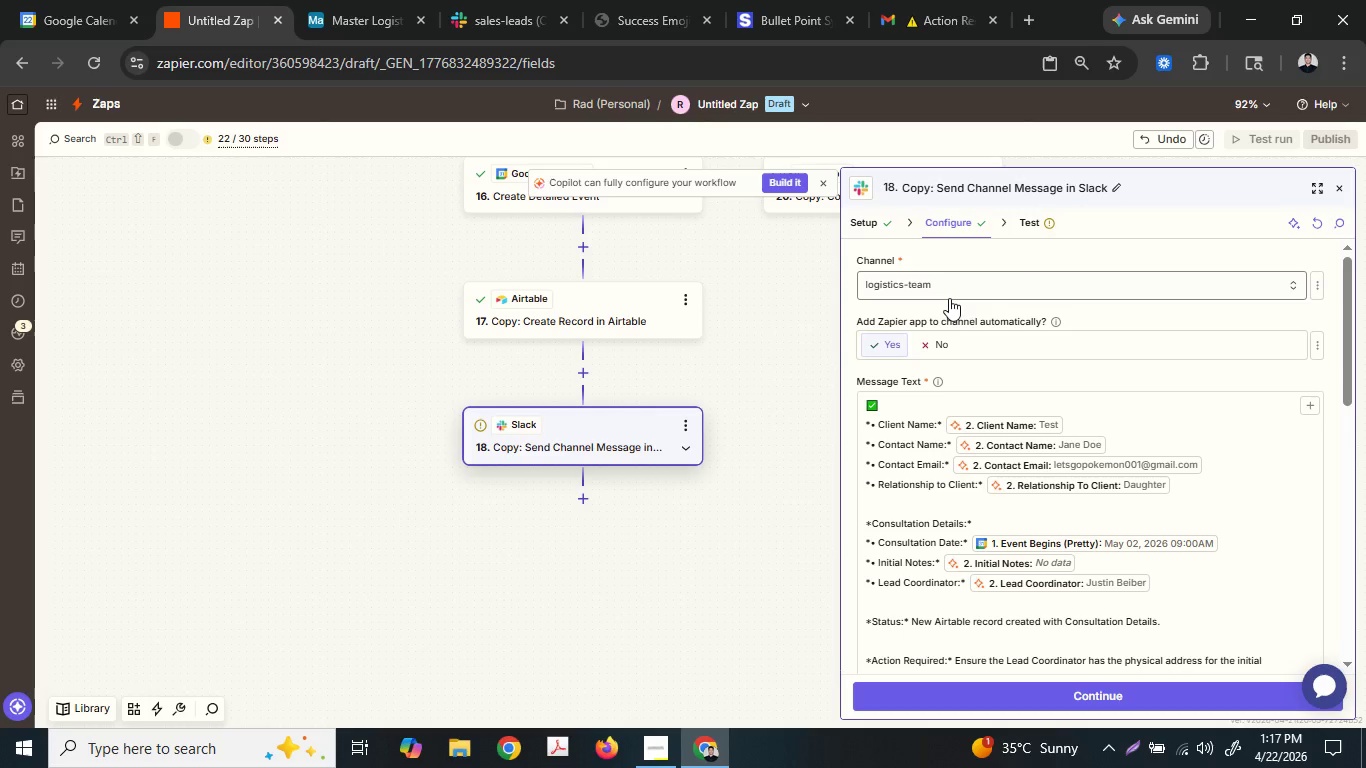 
left_click([866, 406])
 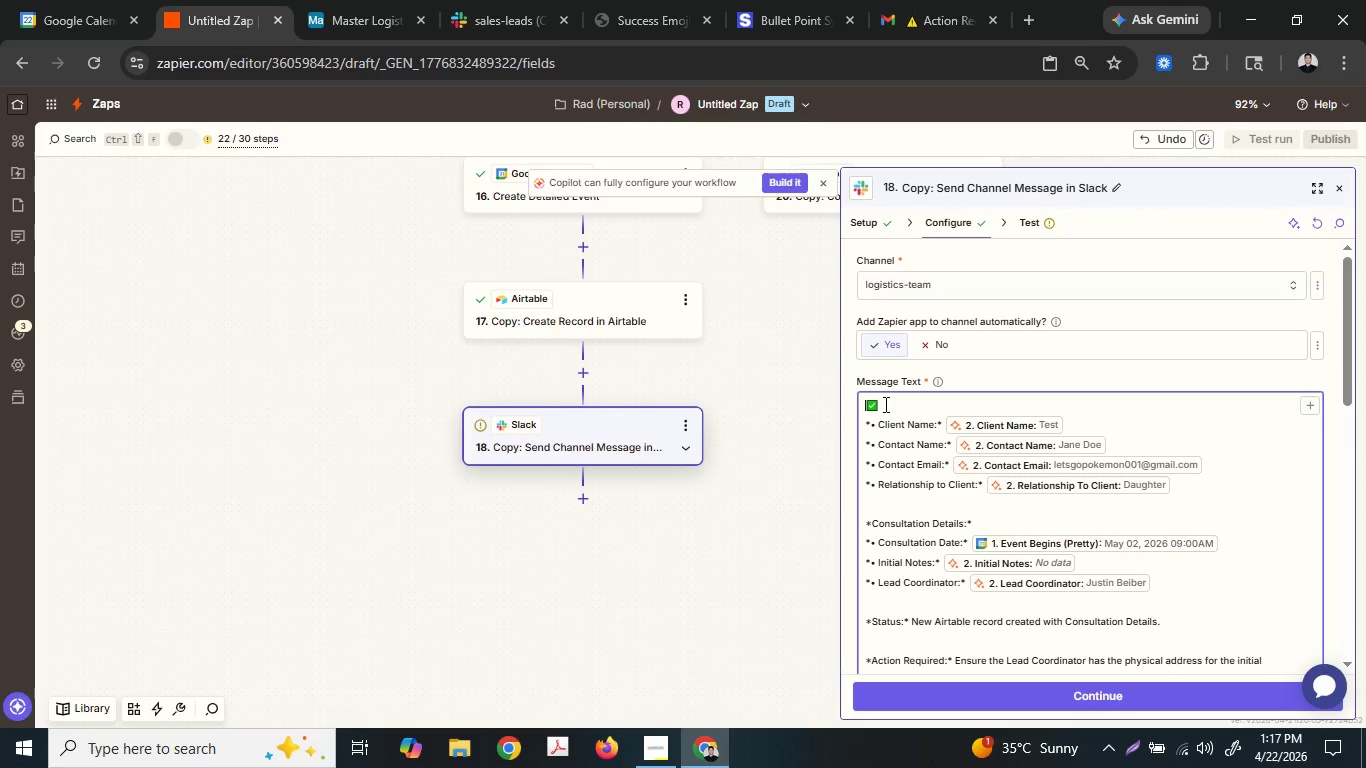 
key(Shift+8)
 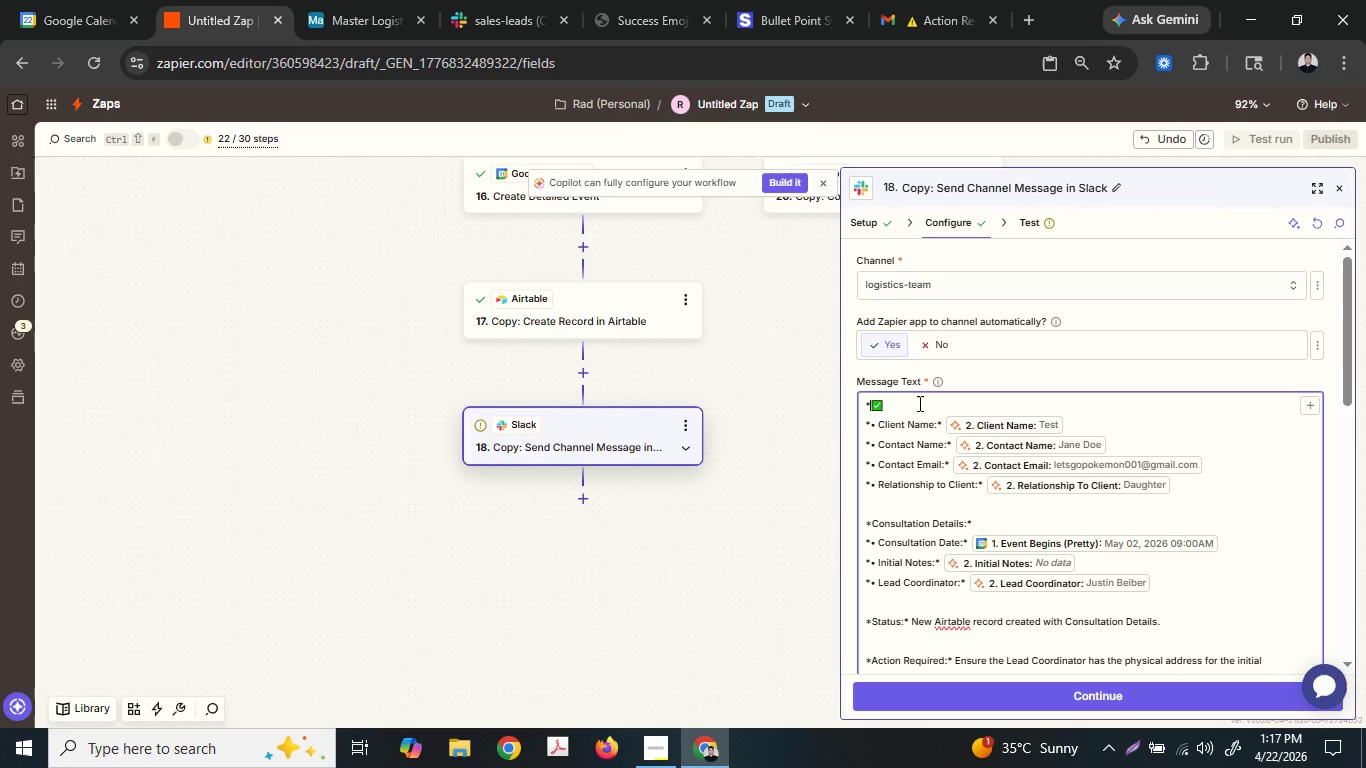 
left_click_drag(start_coordinate=[919, 402], to_coordinate=[900, 411])
 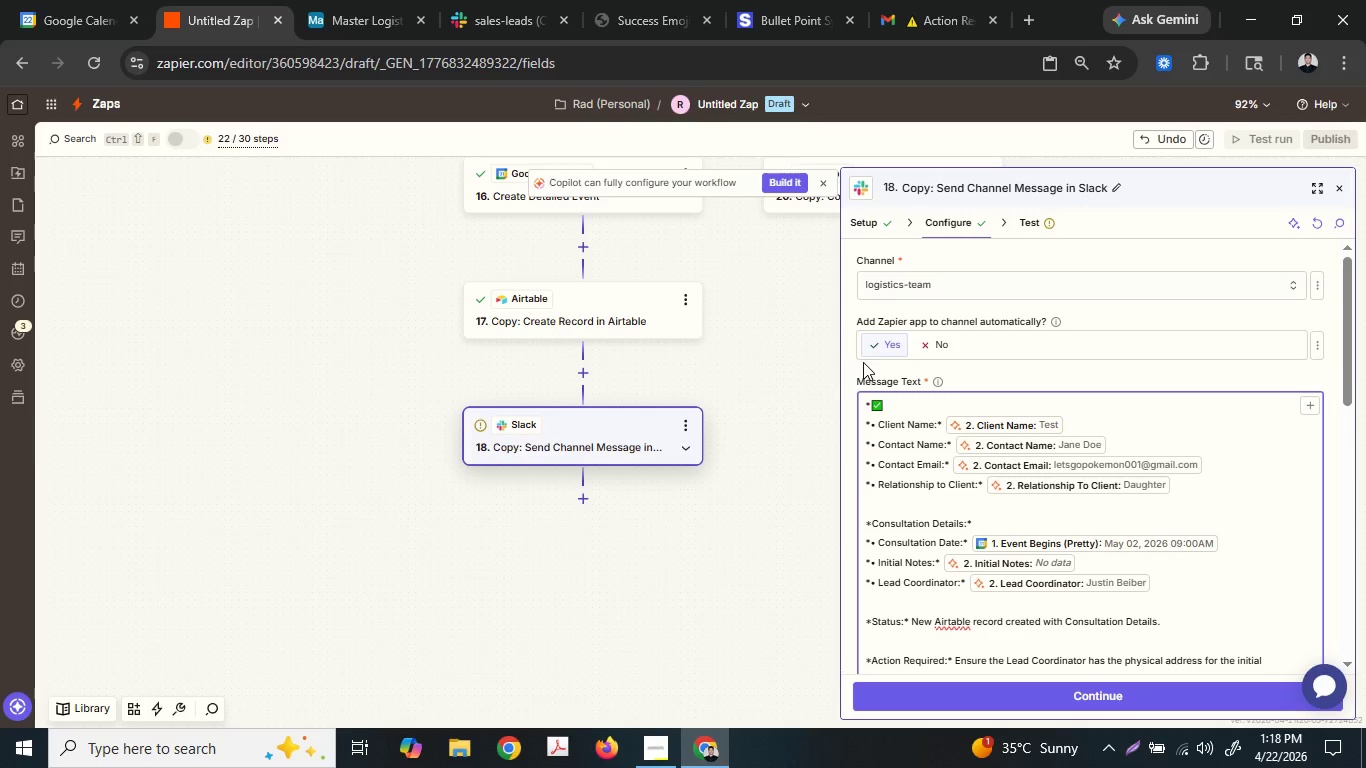 
type( Su)
key(Backspace)
key(Backspace)
type(FOLLOW-UP)
 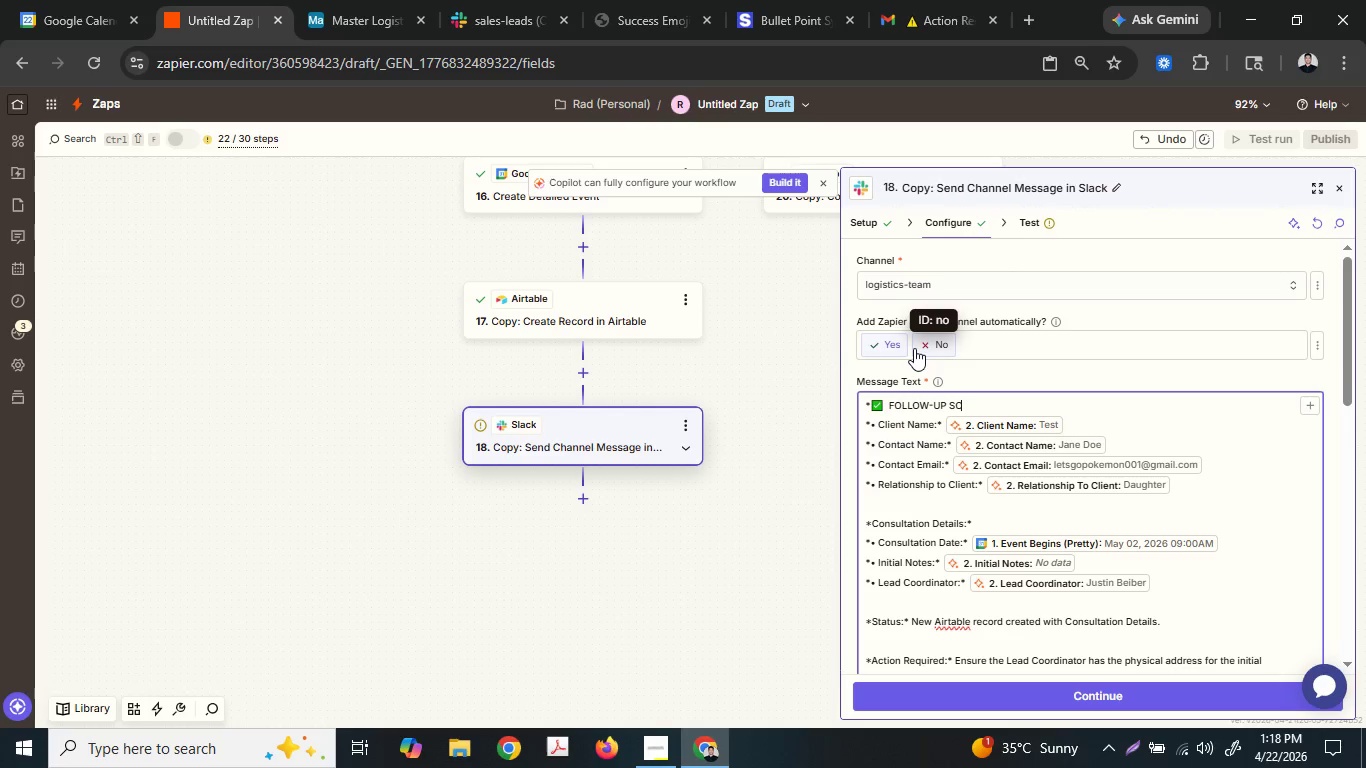 
type( SCU)
key(Backspace)
key(Backspace)
type(UCCESSFULLY)
 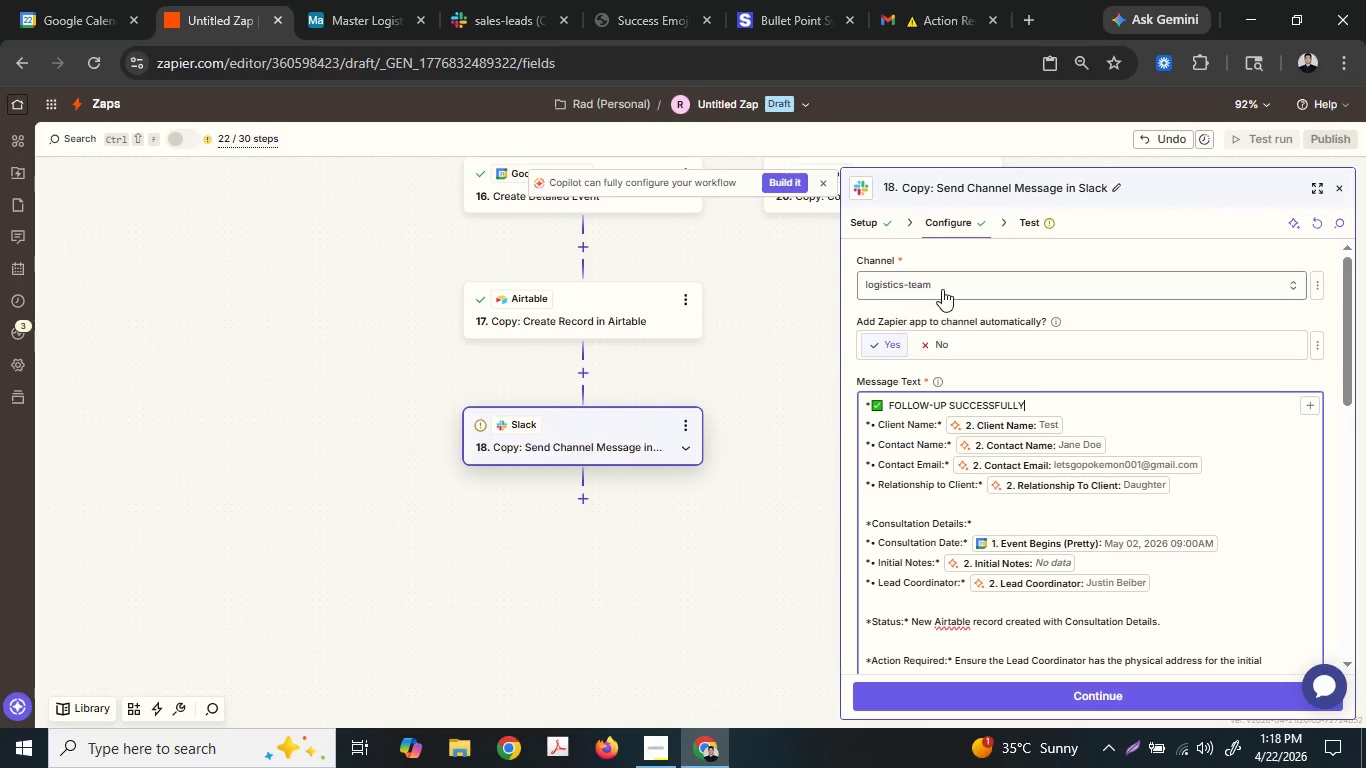 
type( BOO)
key(Backspace)
key(Backspace)
key(Backspace)
 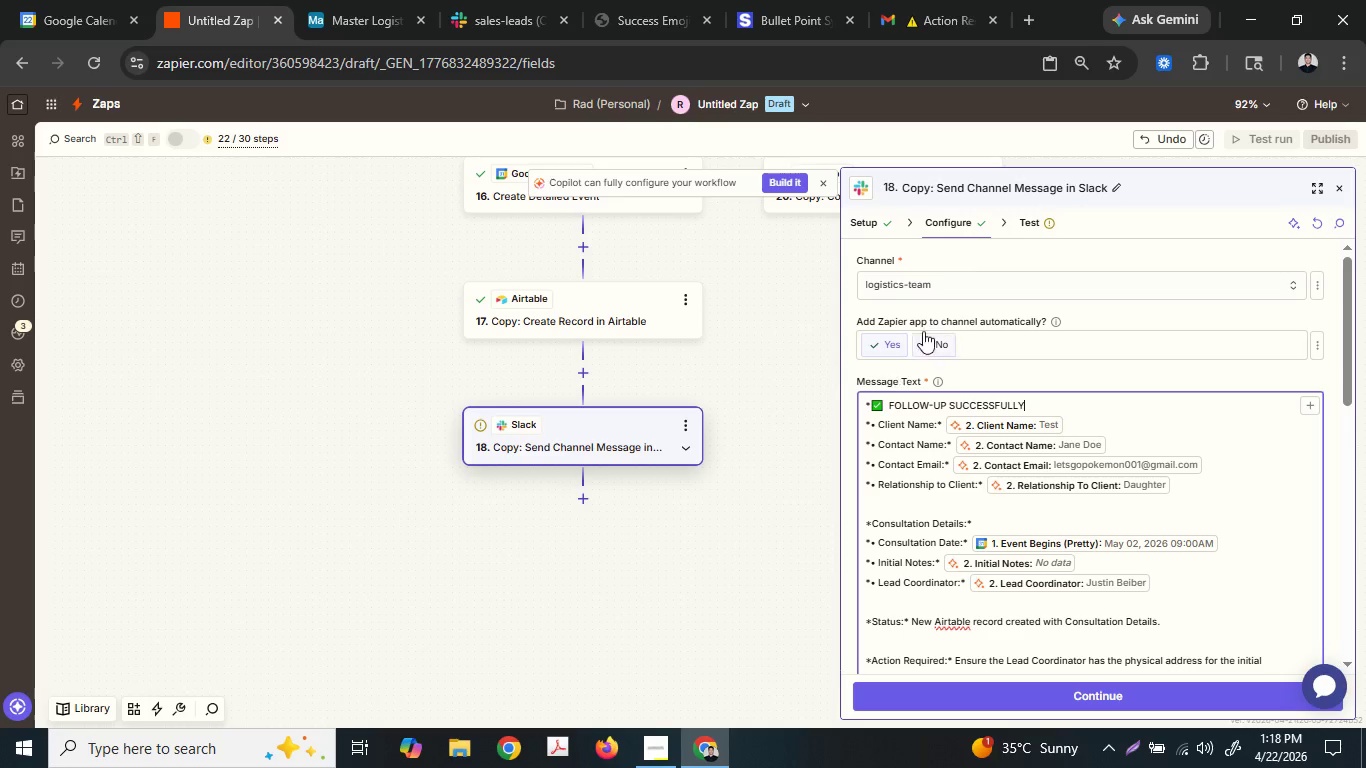 
type( B)
key(Backspace)
type(  BOOKE)
 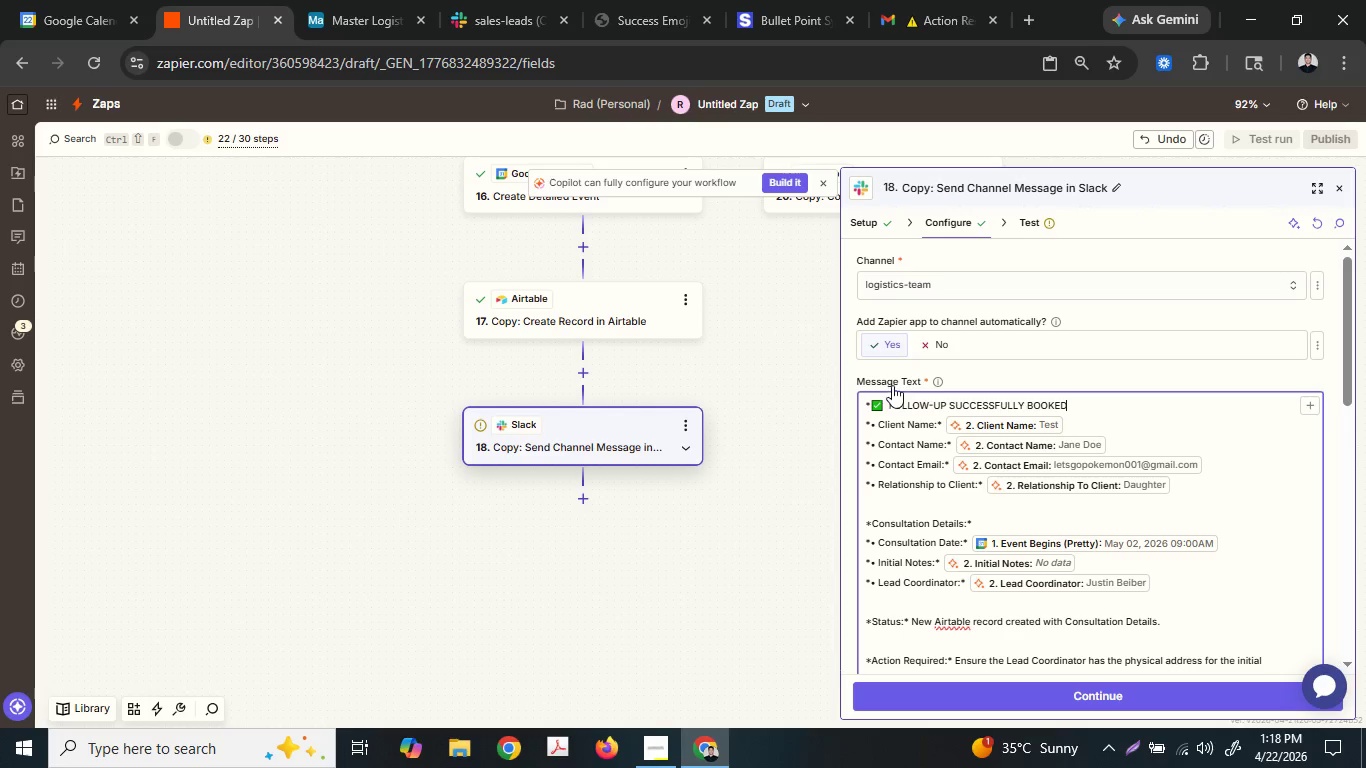 
key(Shift+D)
 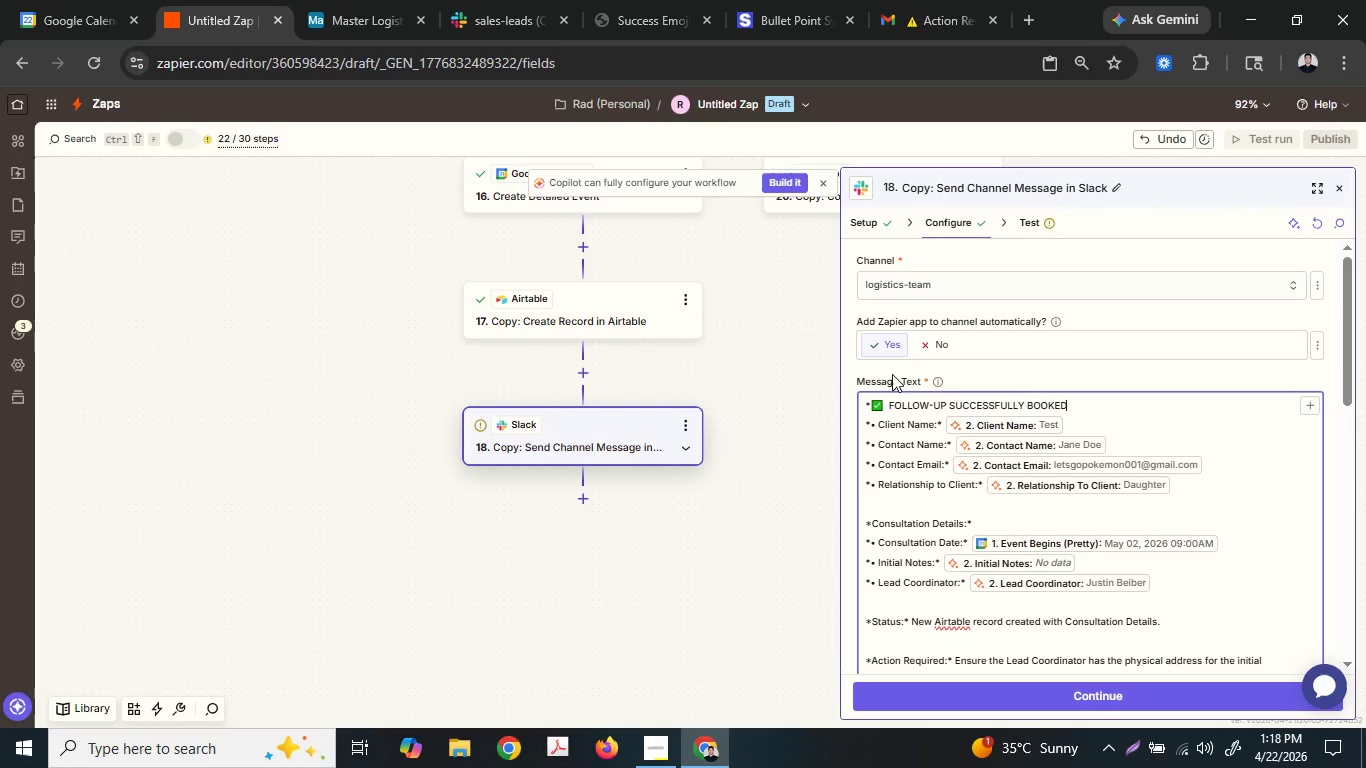 
key(Shift+8)
 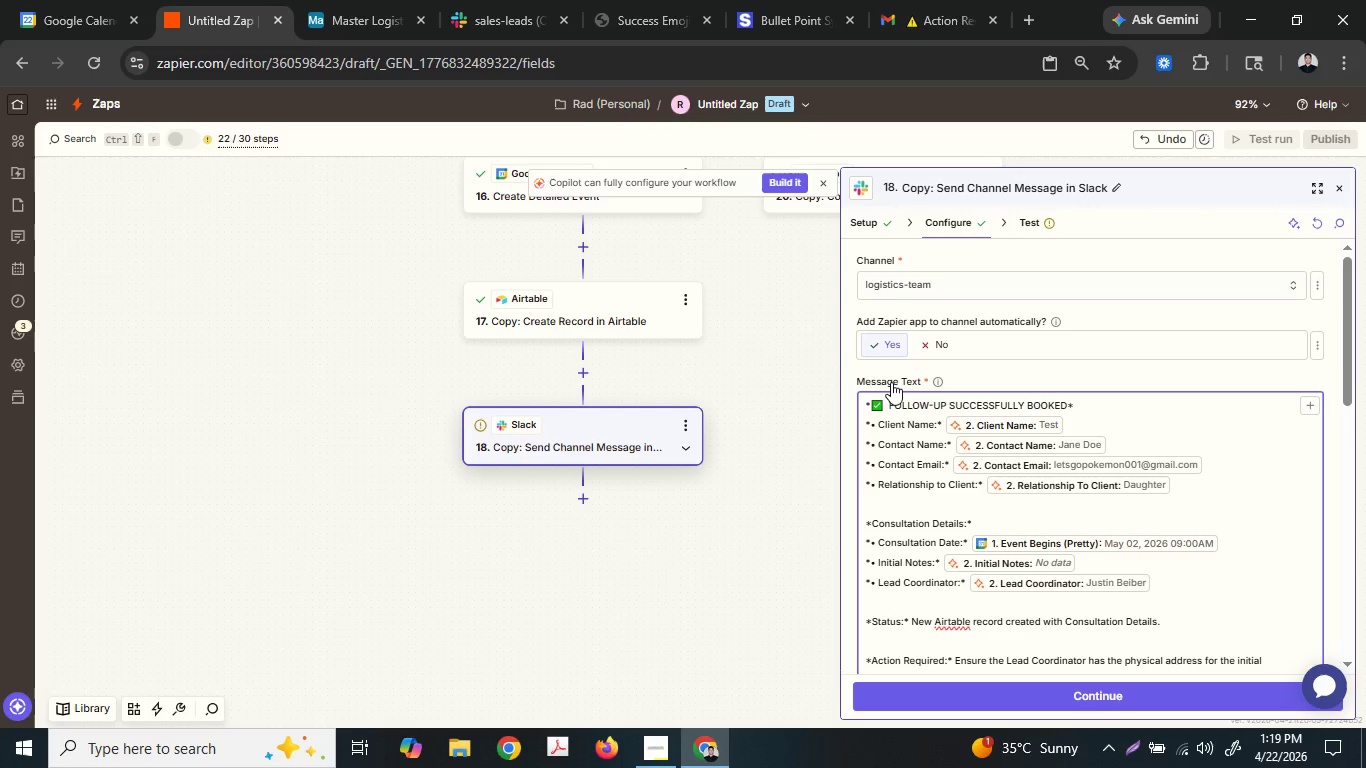 
wait(82.88)
 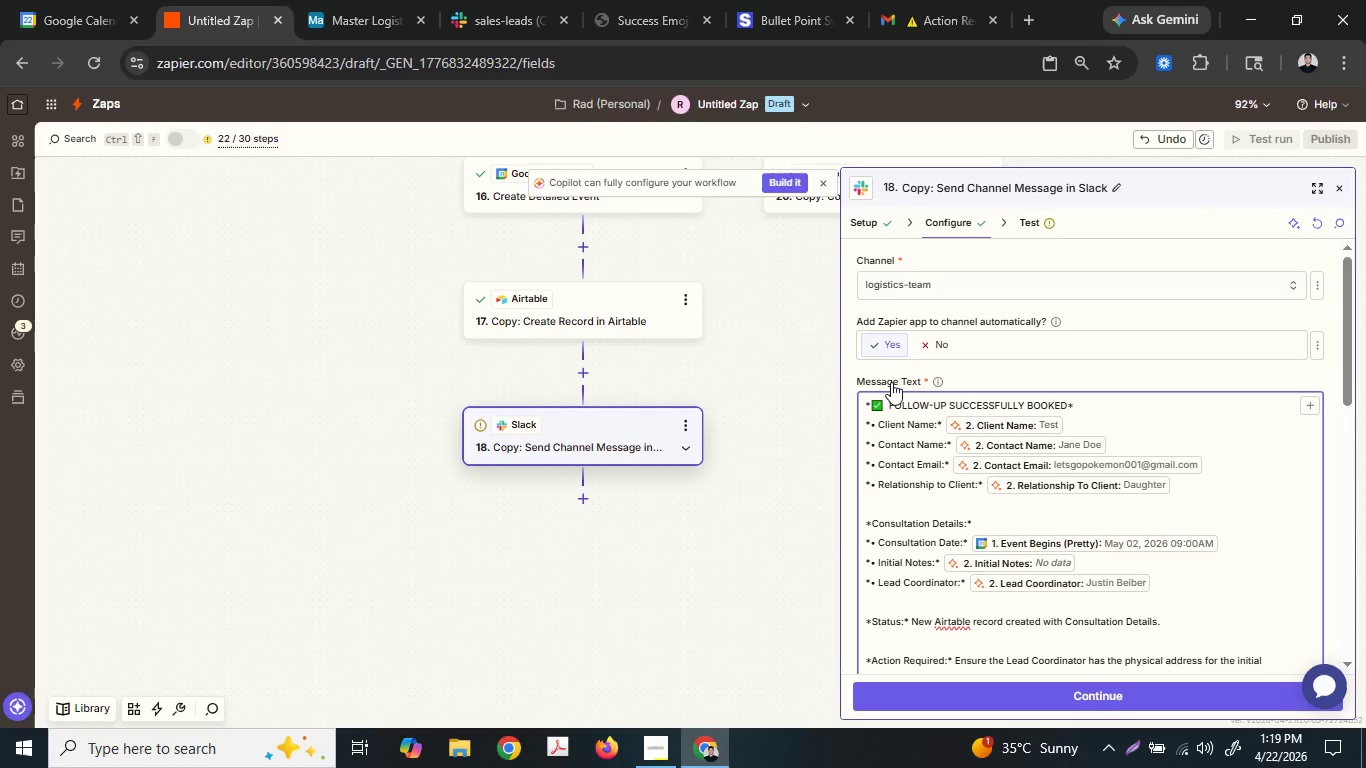 
scroll: coordinate [926, 525], scroll_direction: down, amount: 1.0
 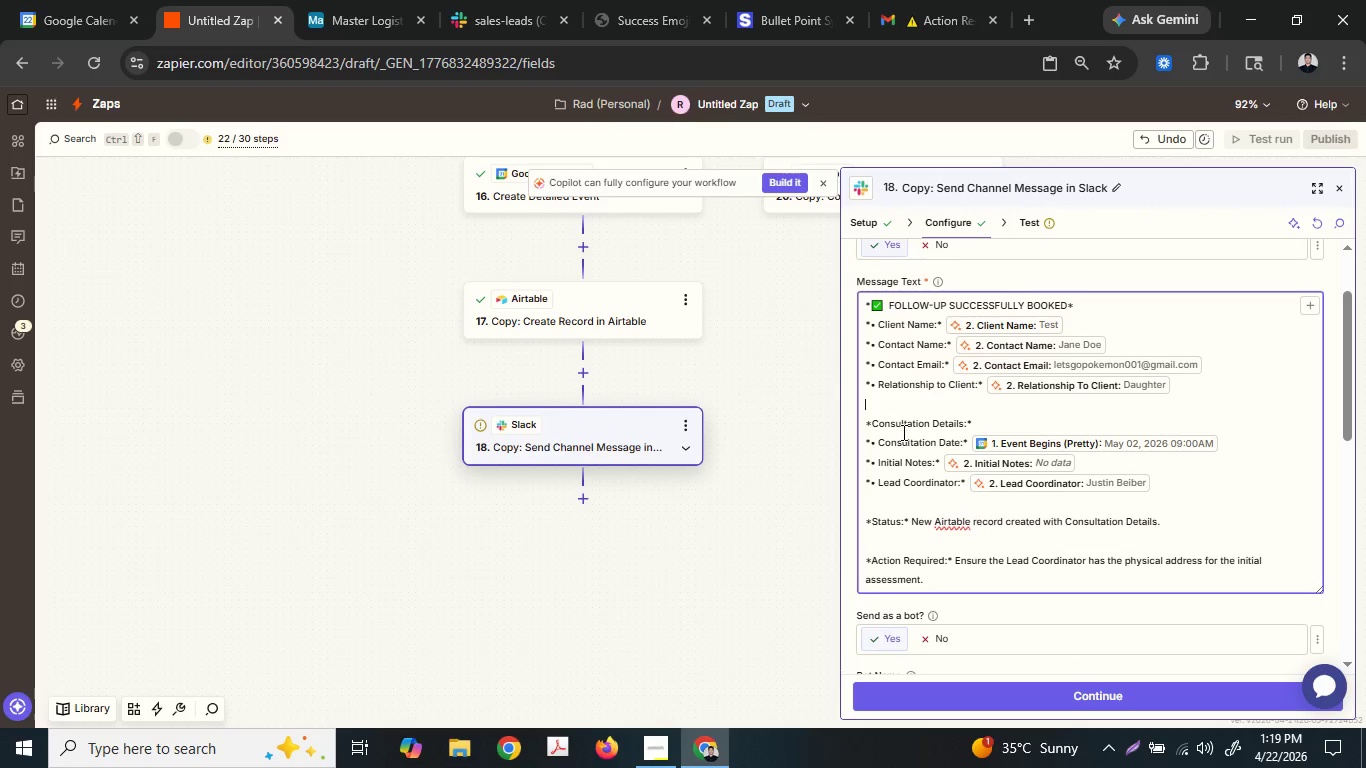 
left_click([902, 432])
 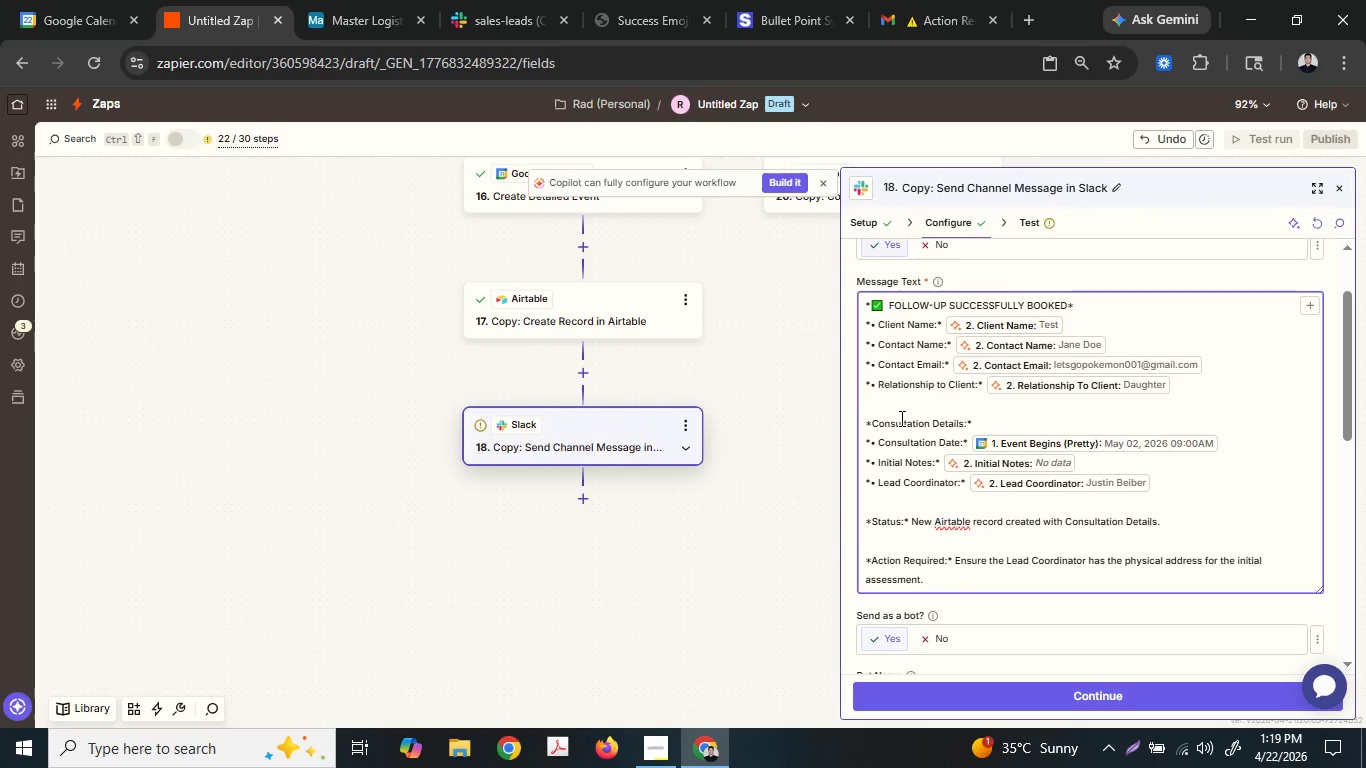 
double_click([900, 418])
 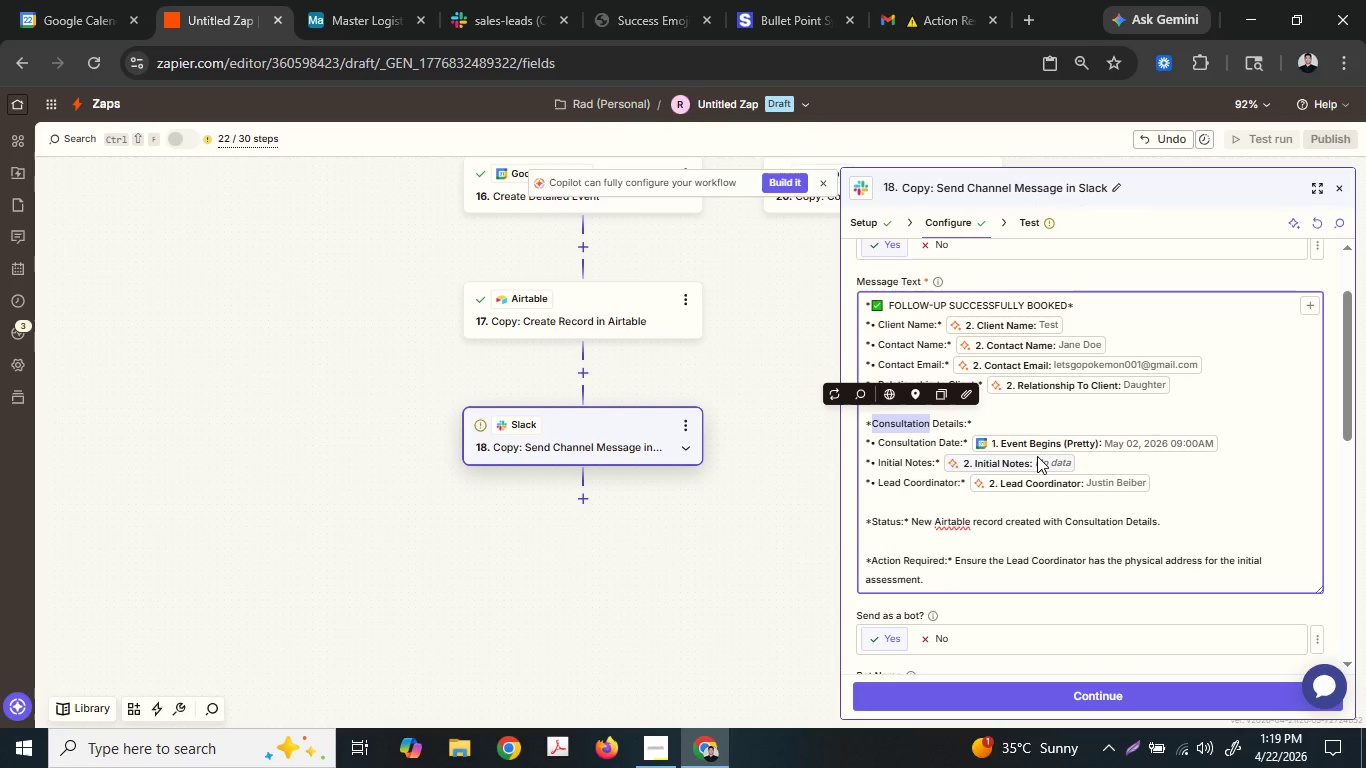 
wait(7.7)
 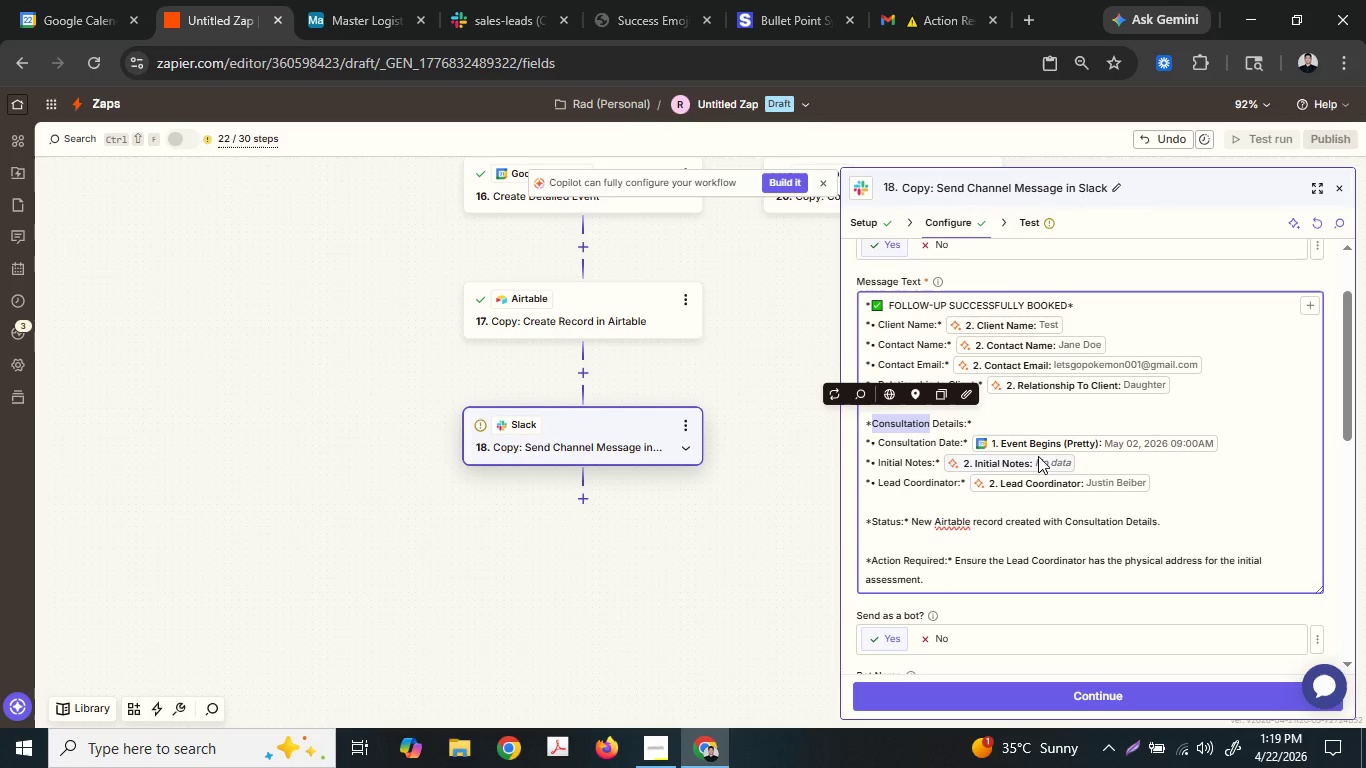 
type(Transi)
 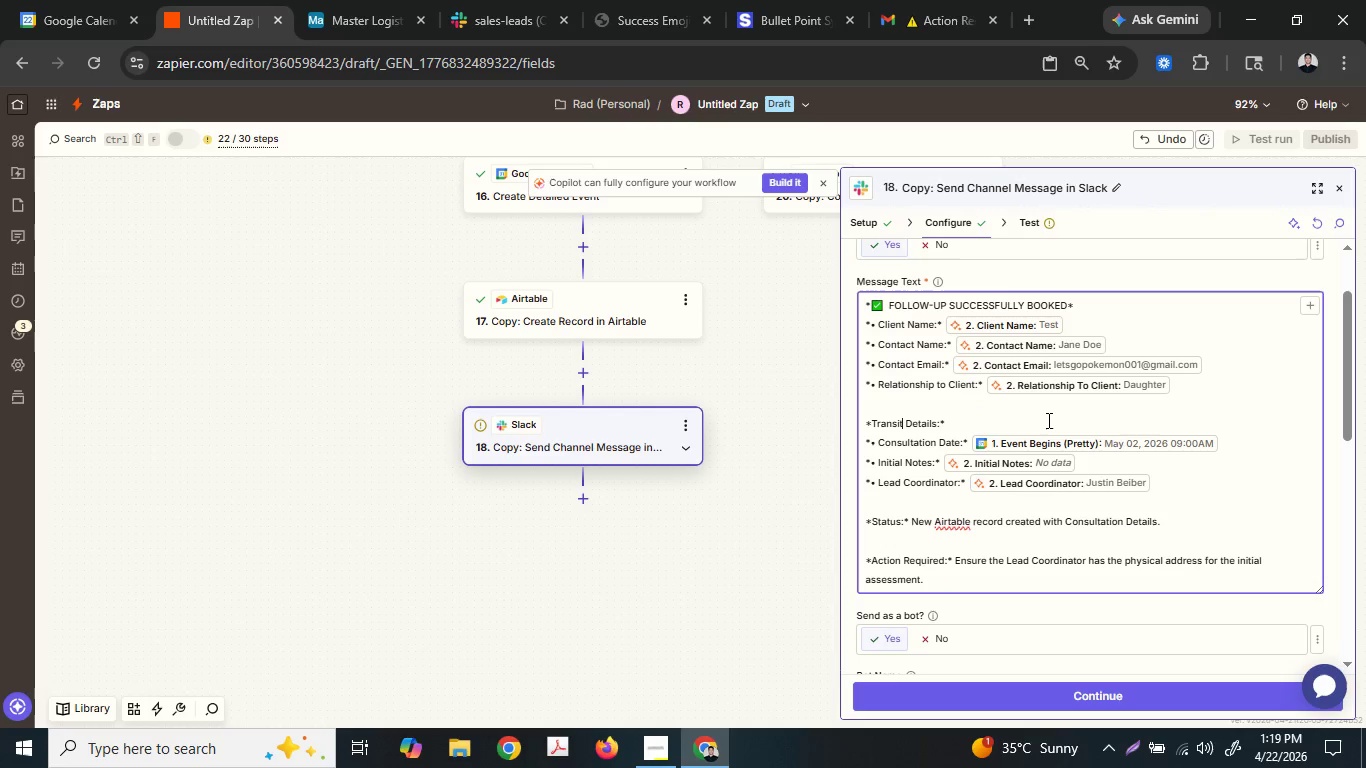 
type(tion)
 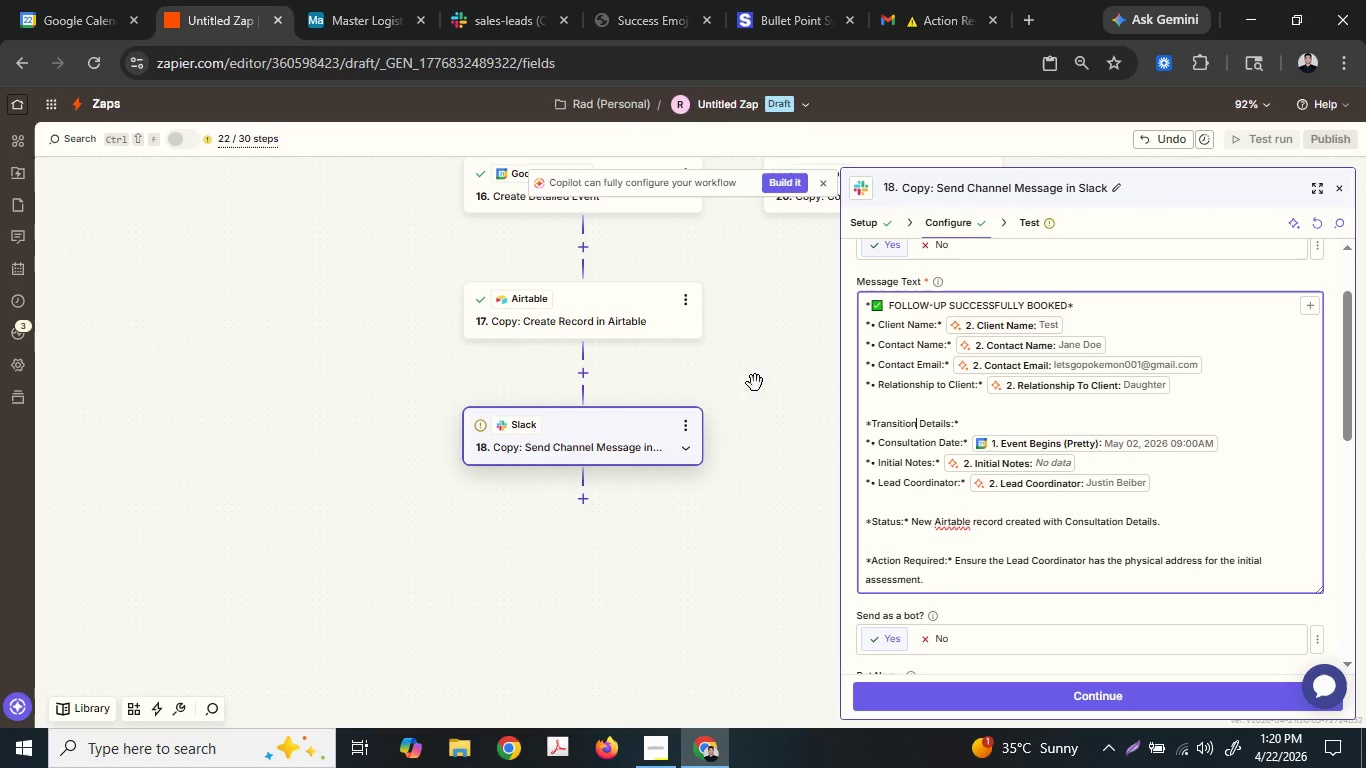 
wait(7.24)
 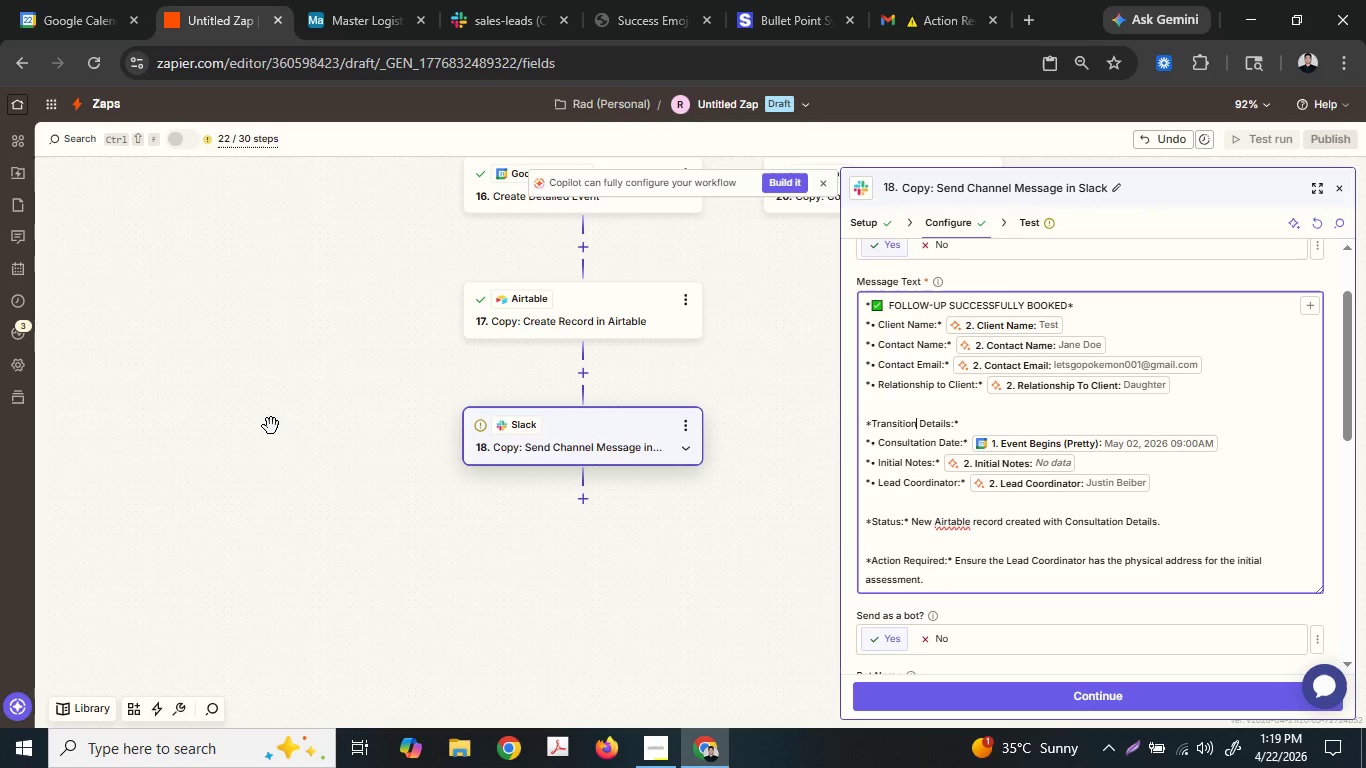 
left_click_drag(start_coordinate=[880, 443], to_coordinate=[964, 448])
 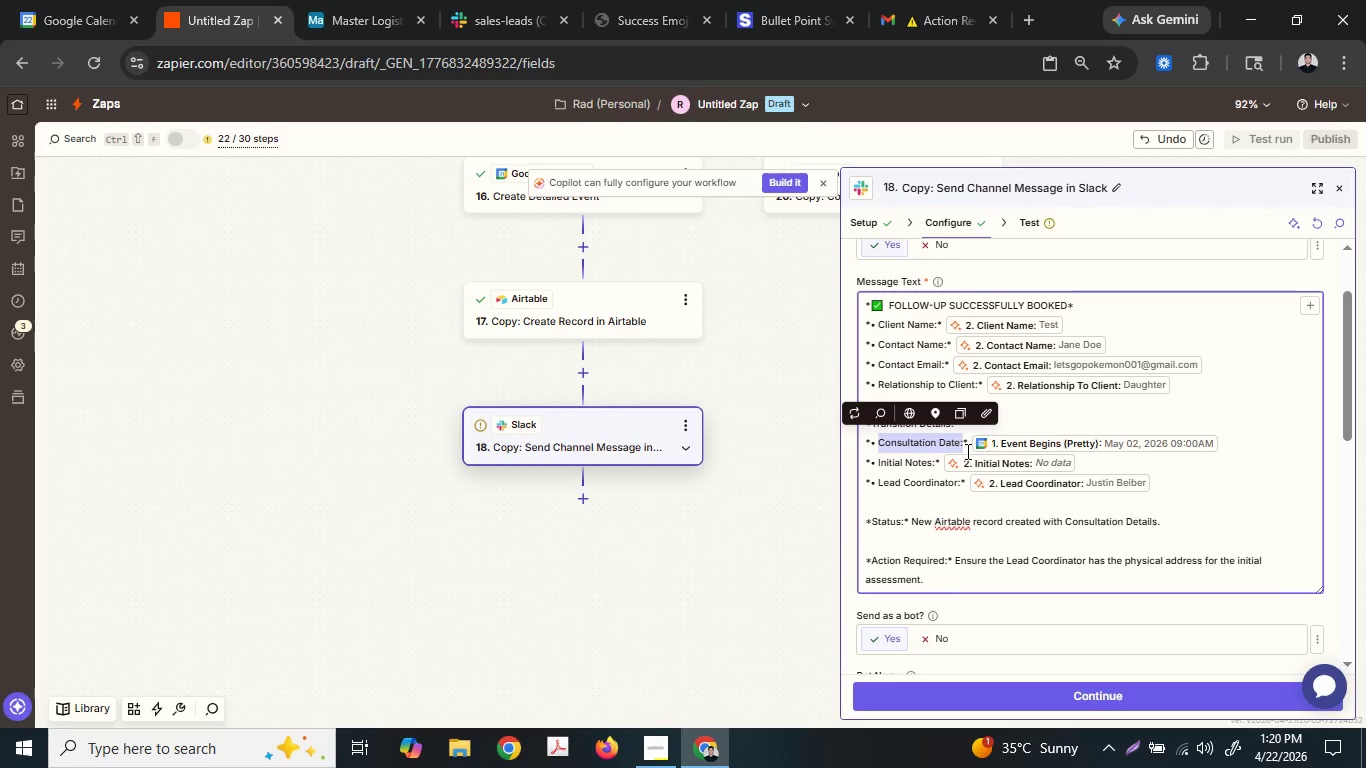 
type(Move-in DAte)
key(Backspace)
key(Backspace)
key(Backspace)
type(ate:)
 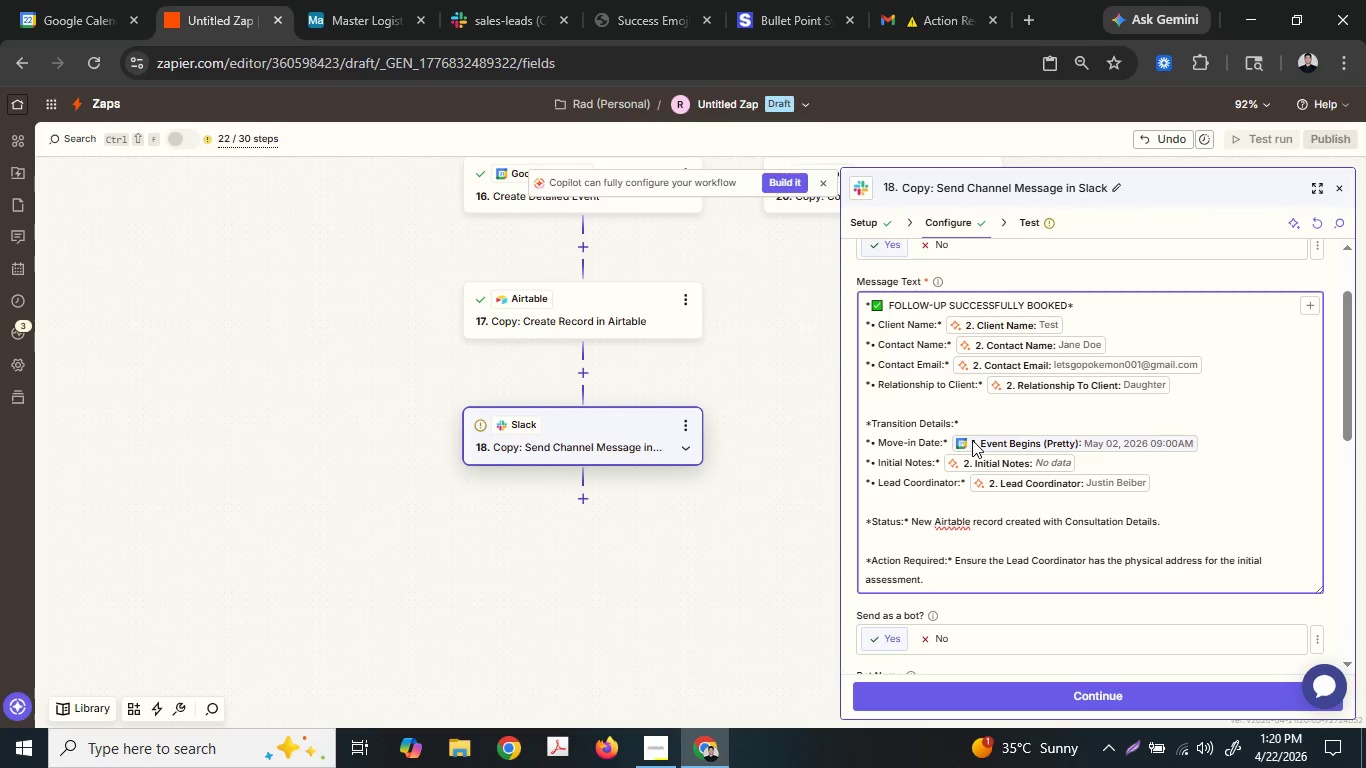 
left_click([1009, 445])
 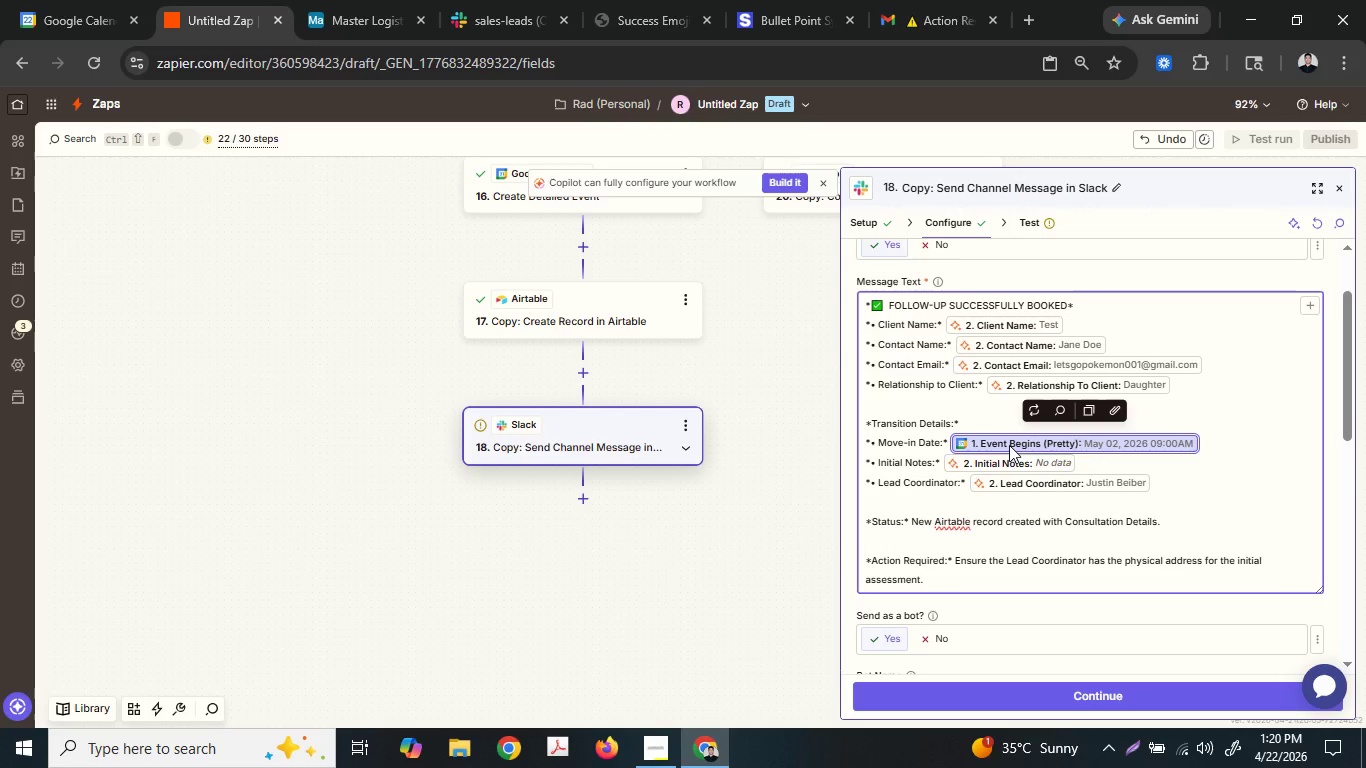 
key(Delete)
 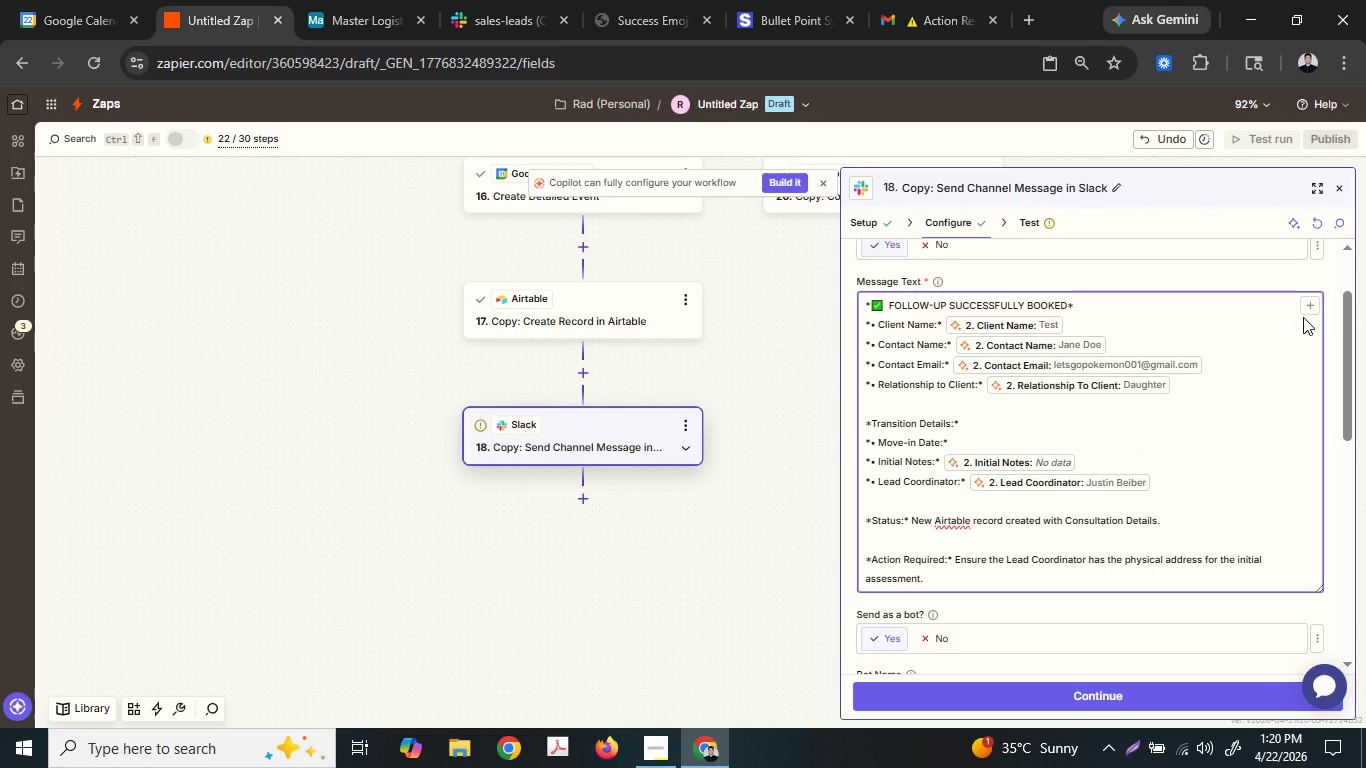 
left_click([1310, 309])
 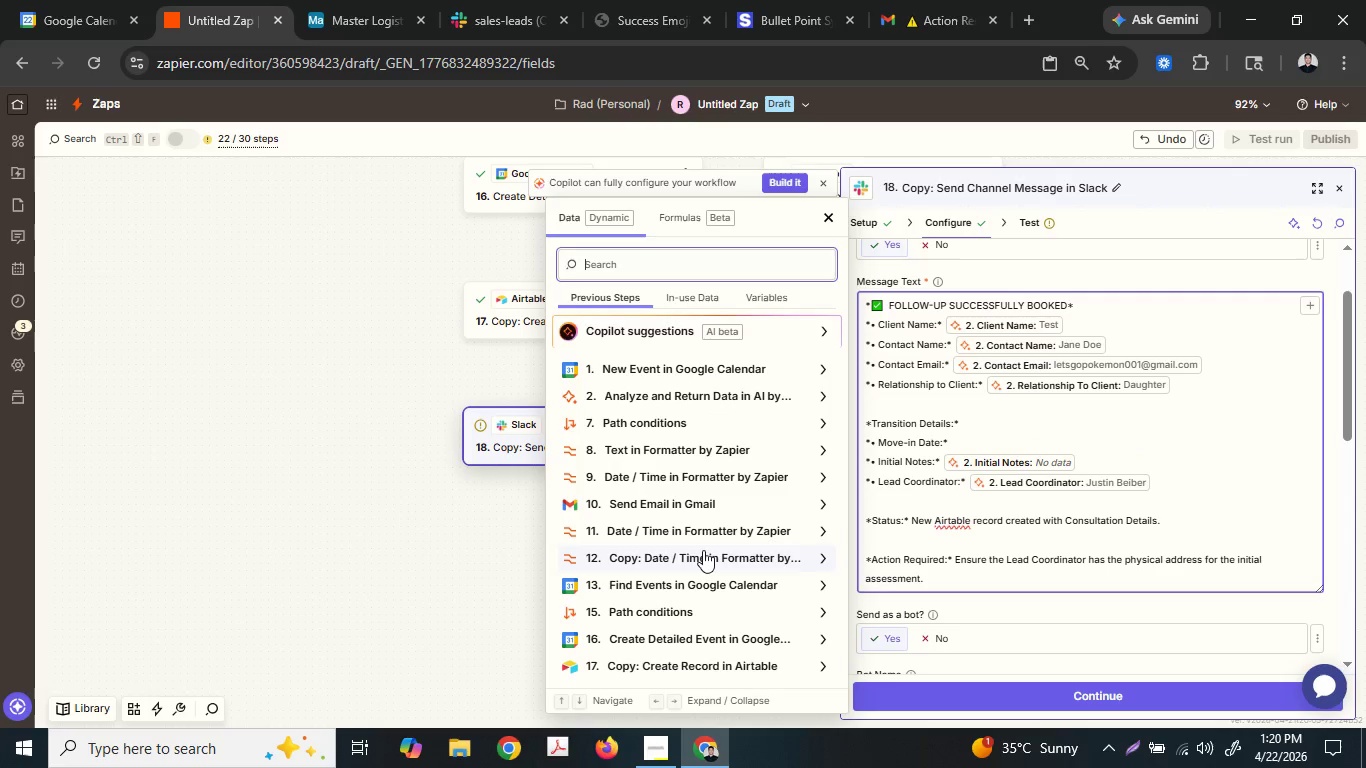 
scroll: coordinate [703, 550], scroll_direction: down, amount: 2.0
 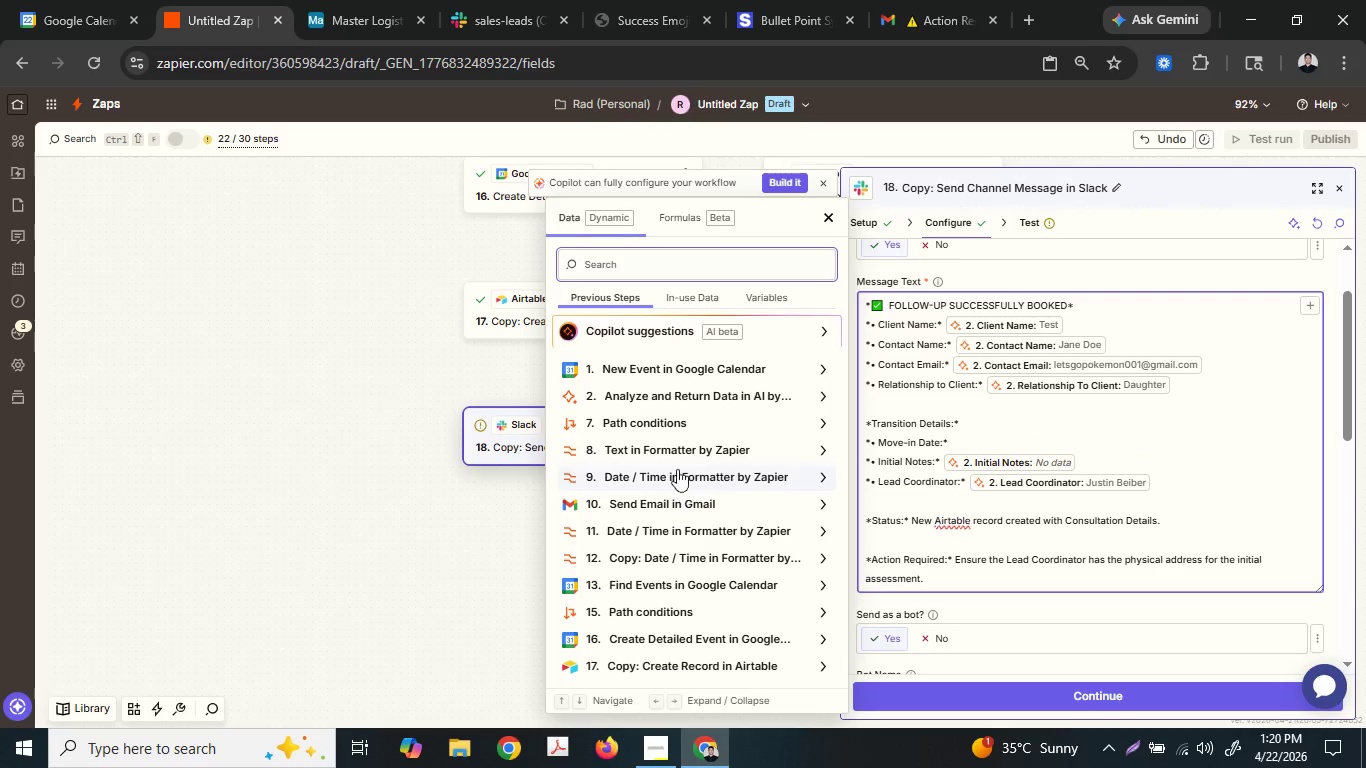 
left_click([680, 475])
 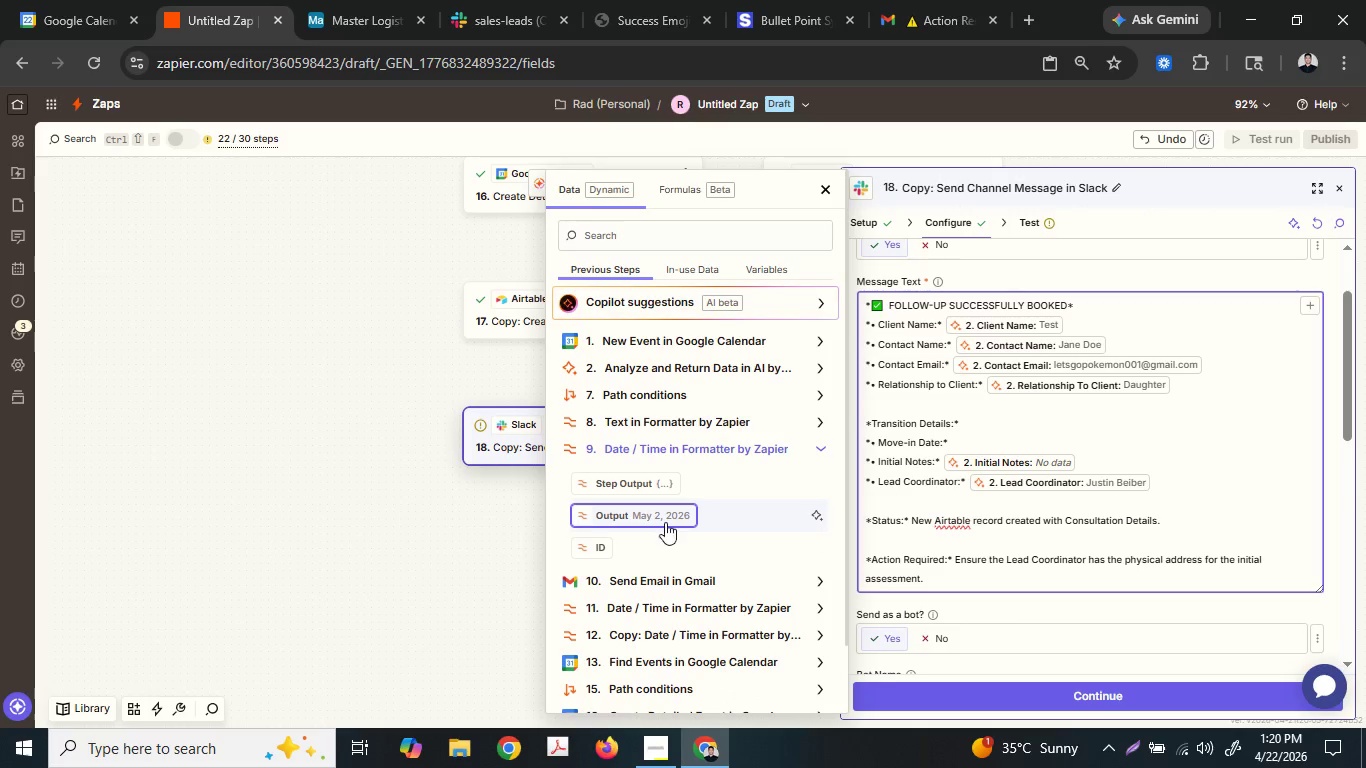 
left_click([665, 514])
 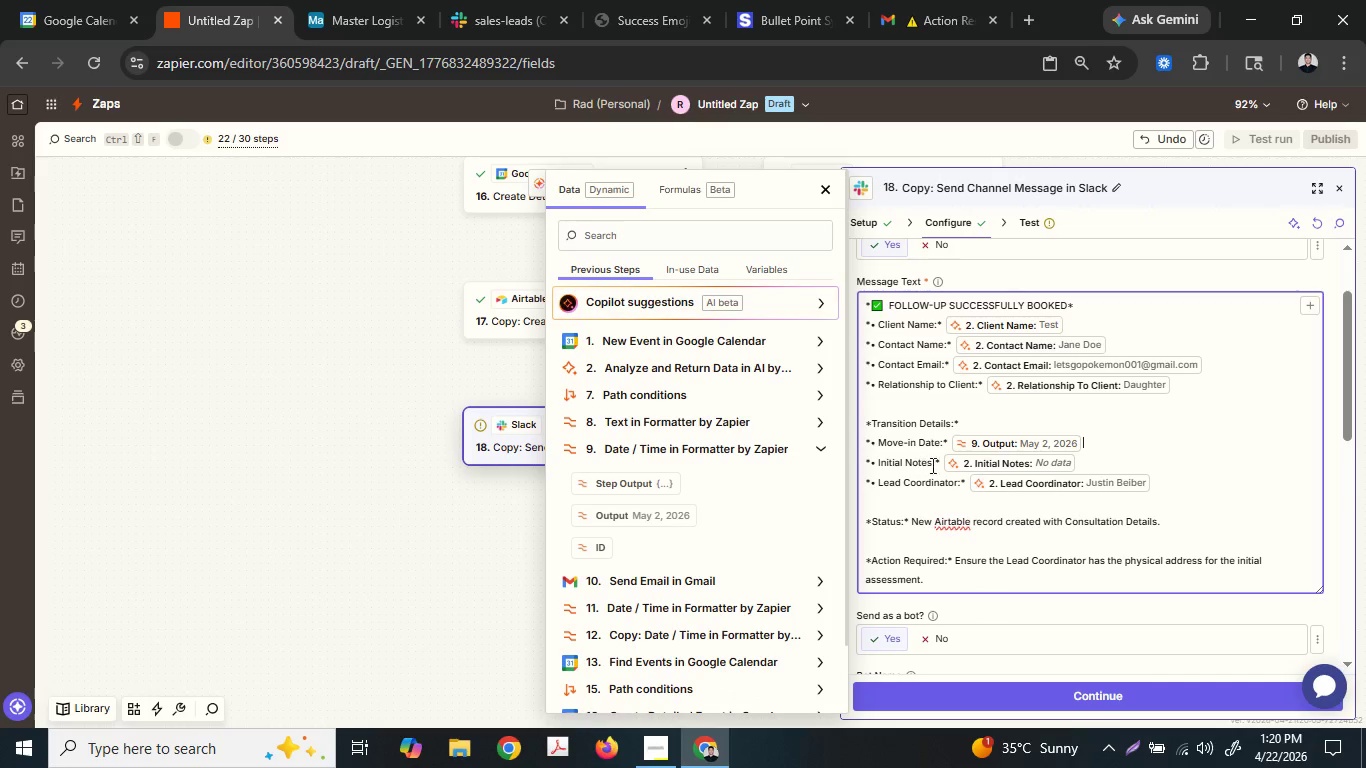 
left_click([928, 464])
 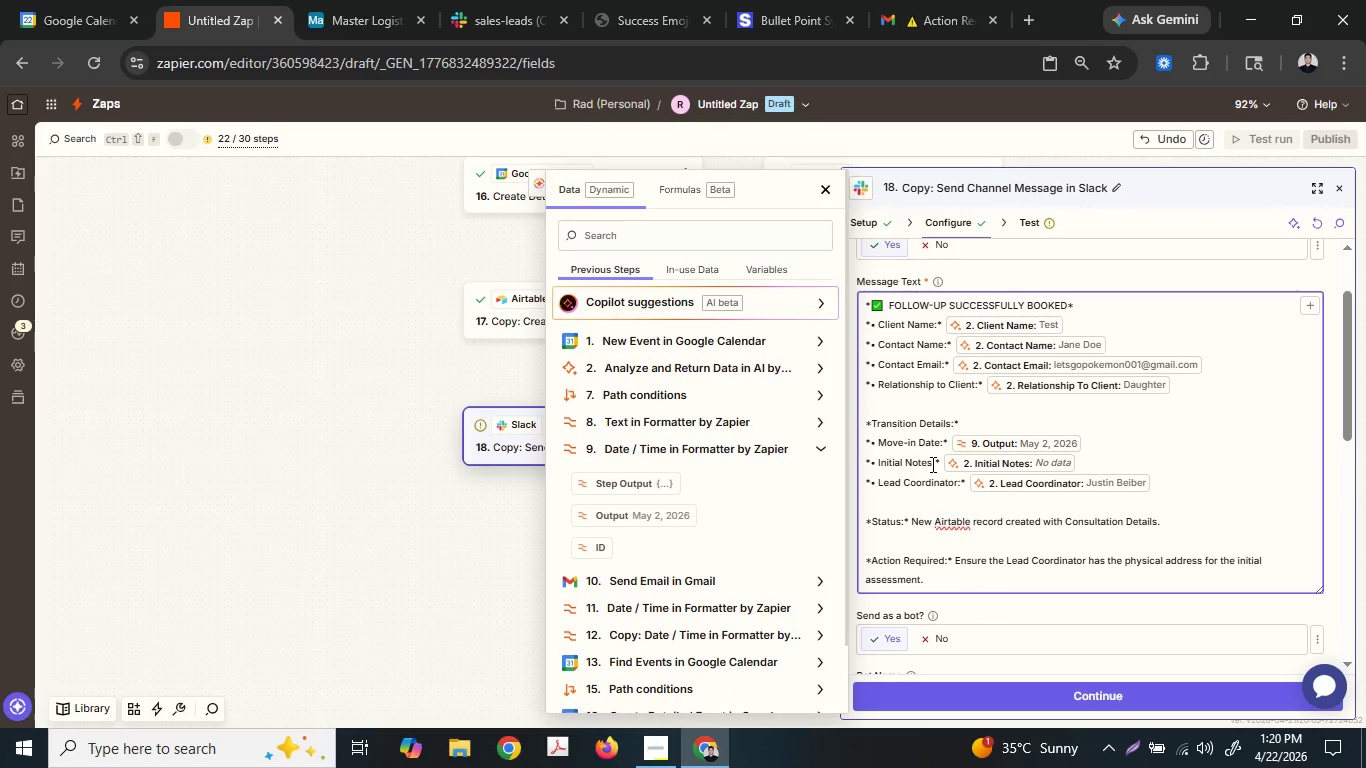 
left_click_drag(start_coordinate=[931, 464], to_coordinate=[891, 467])
 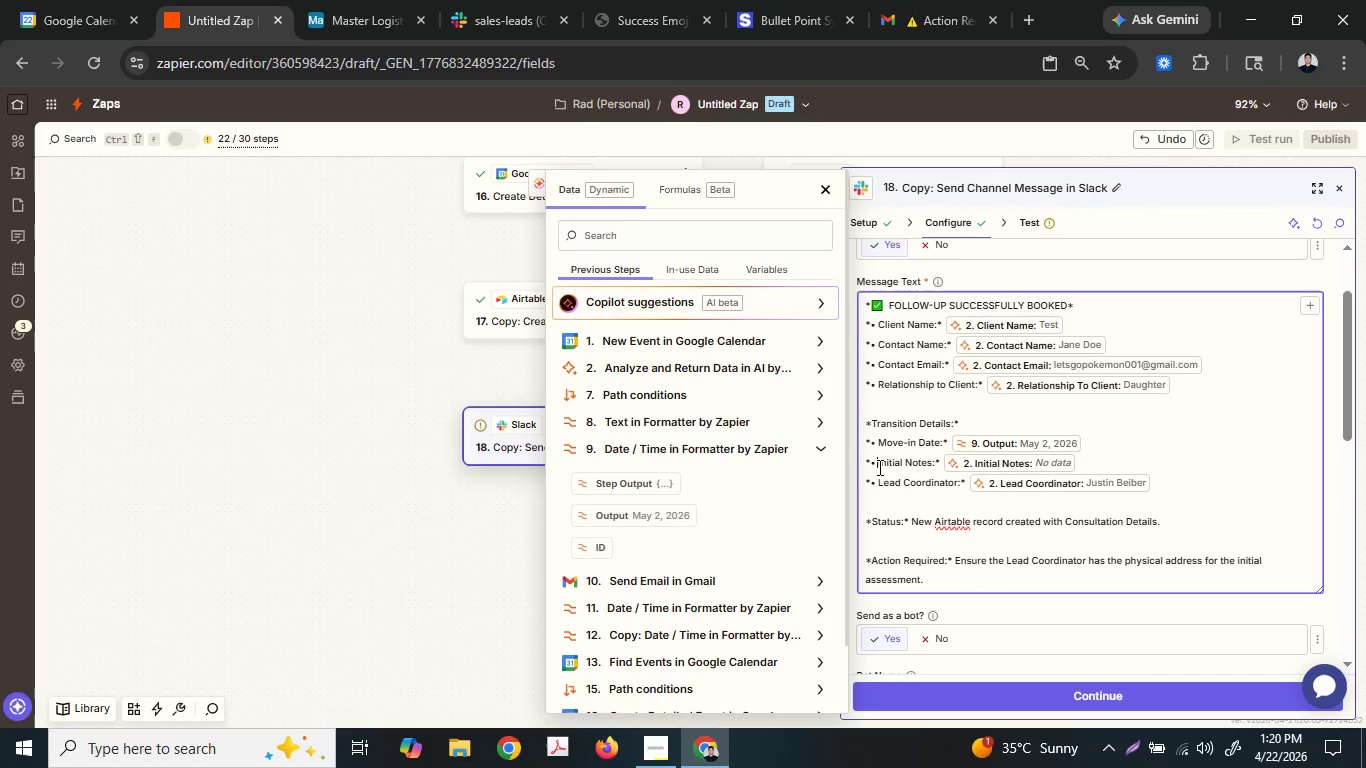 
left_click([878, 467])
 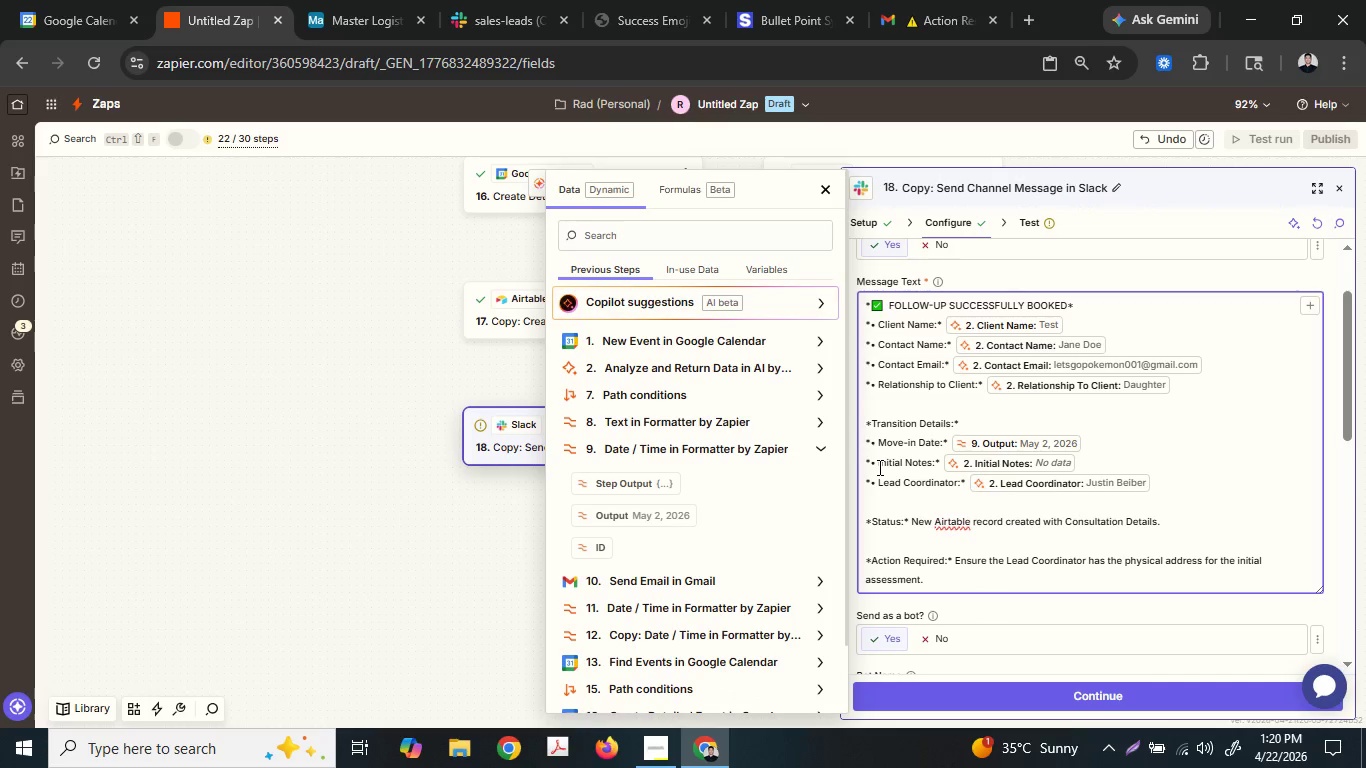 
left_click_drag(start_coordinate=[878, 467], to_coordinate=[932, 464])
 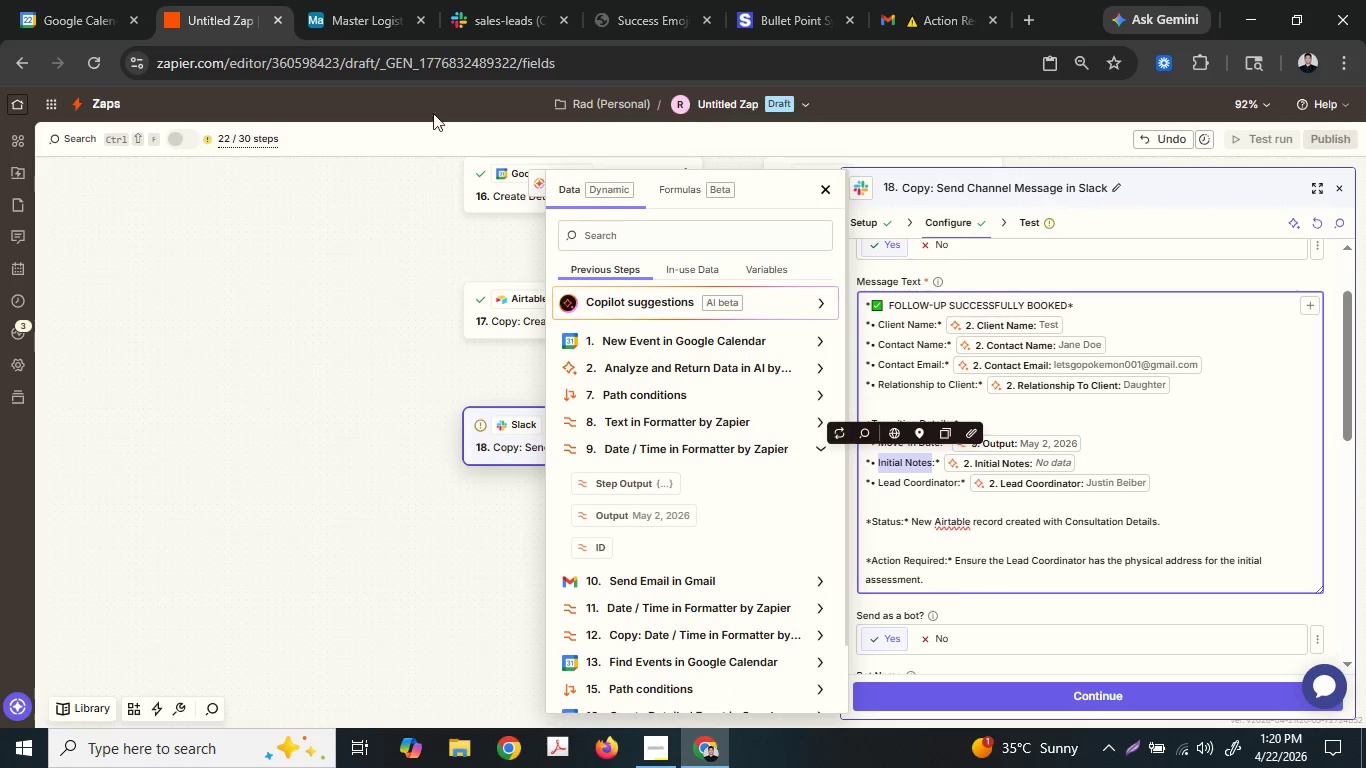 
left_click([431, 0])
 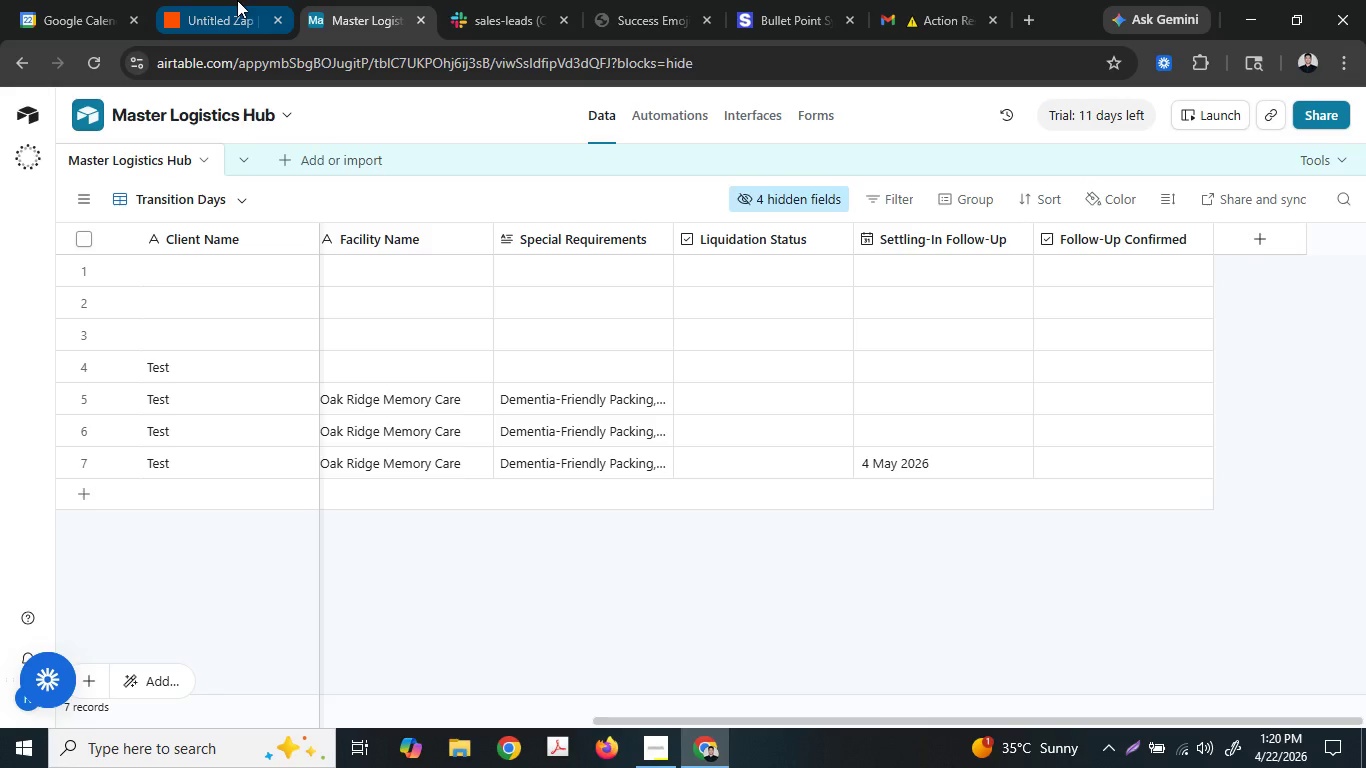 
left_click([237, 0])
 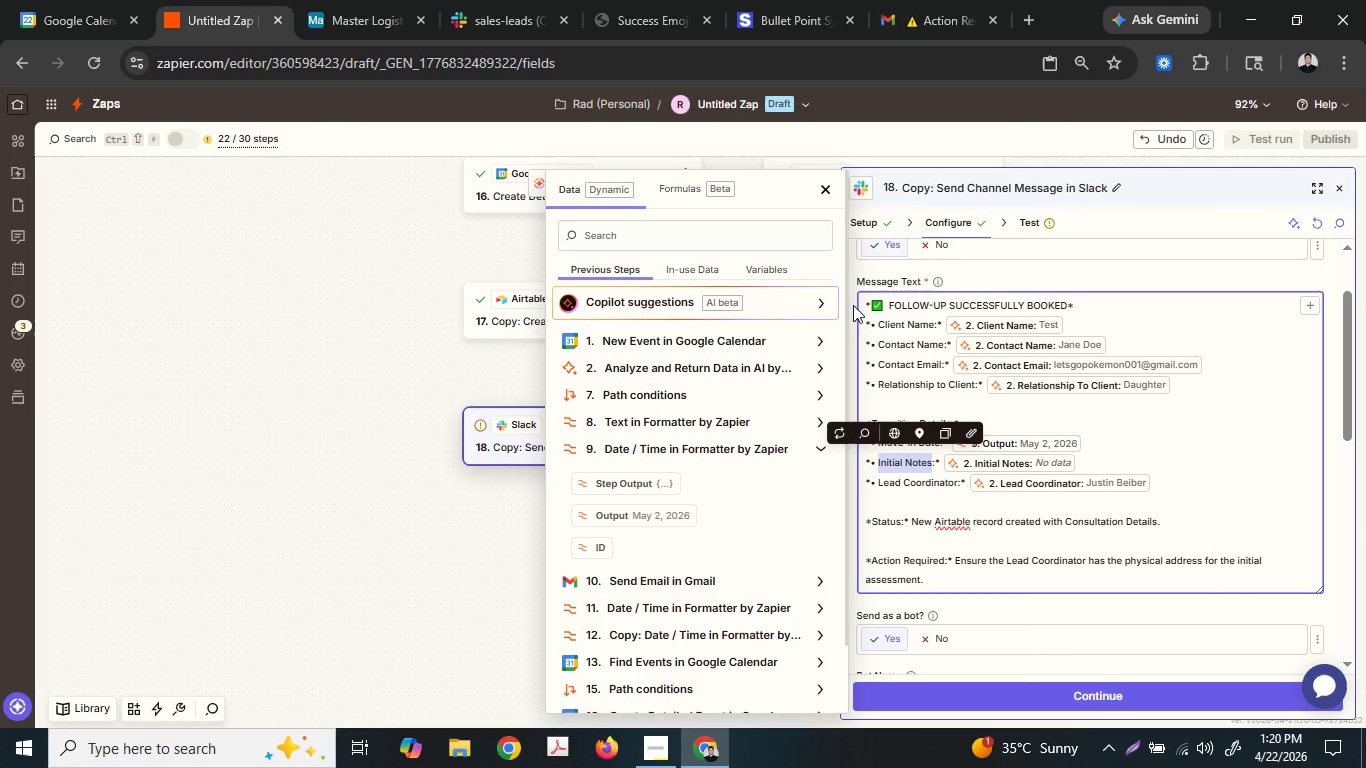 
type(Facuil)
key(Backspace)
key(Backspace)
key(Backspace)
type(ility Name)
 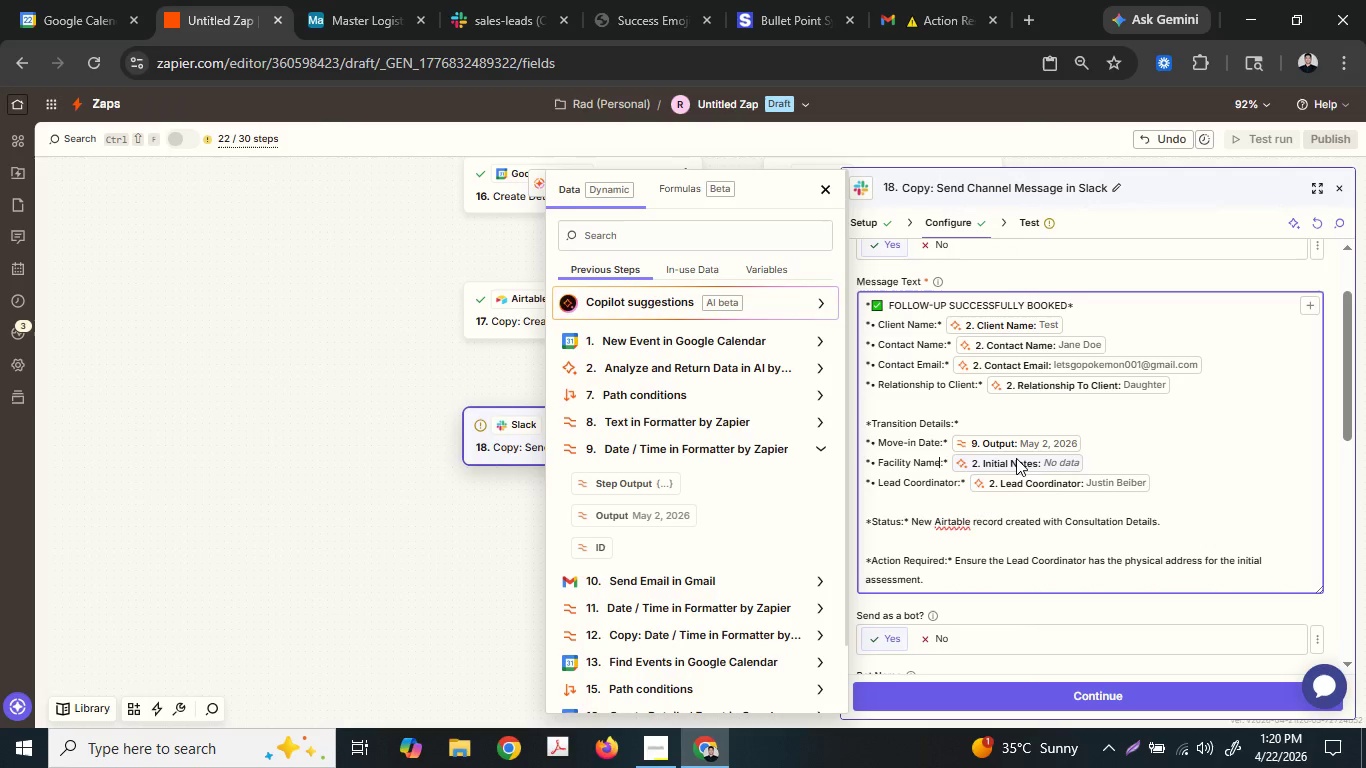 
left_click([1016, 458])
 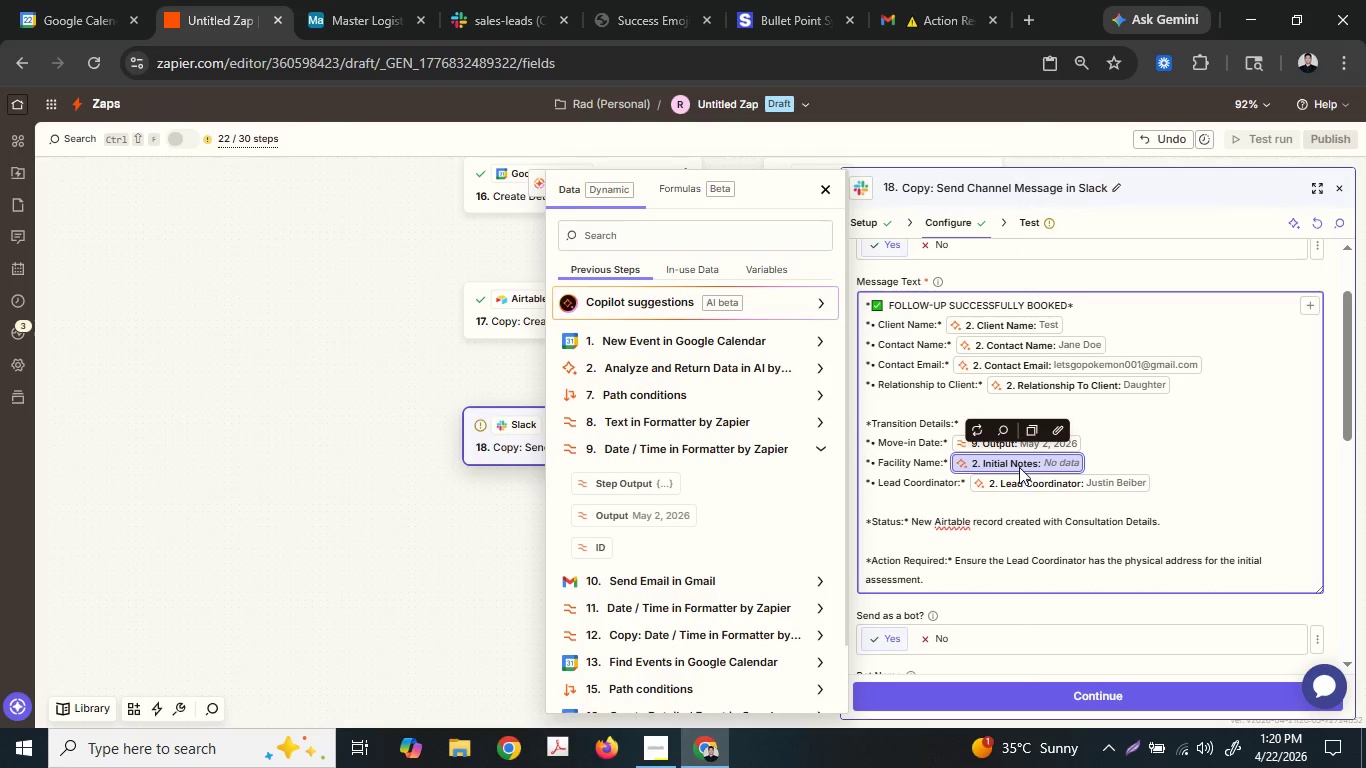 
key(Delete)
 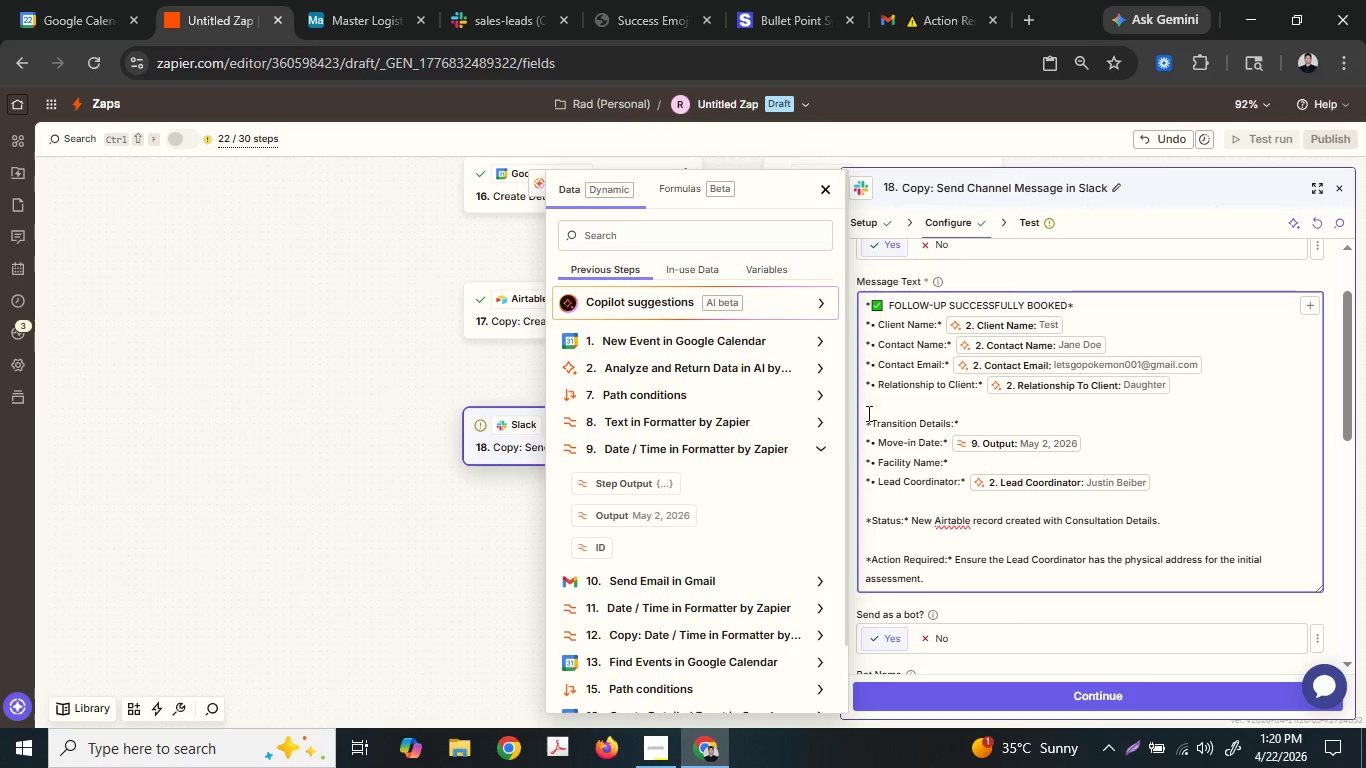 
left_click([679, 222])
 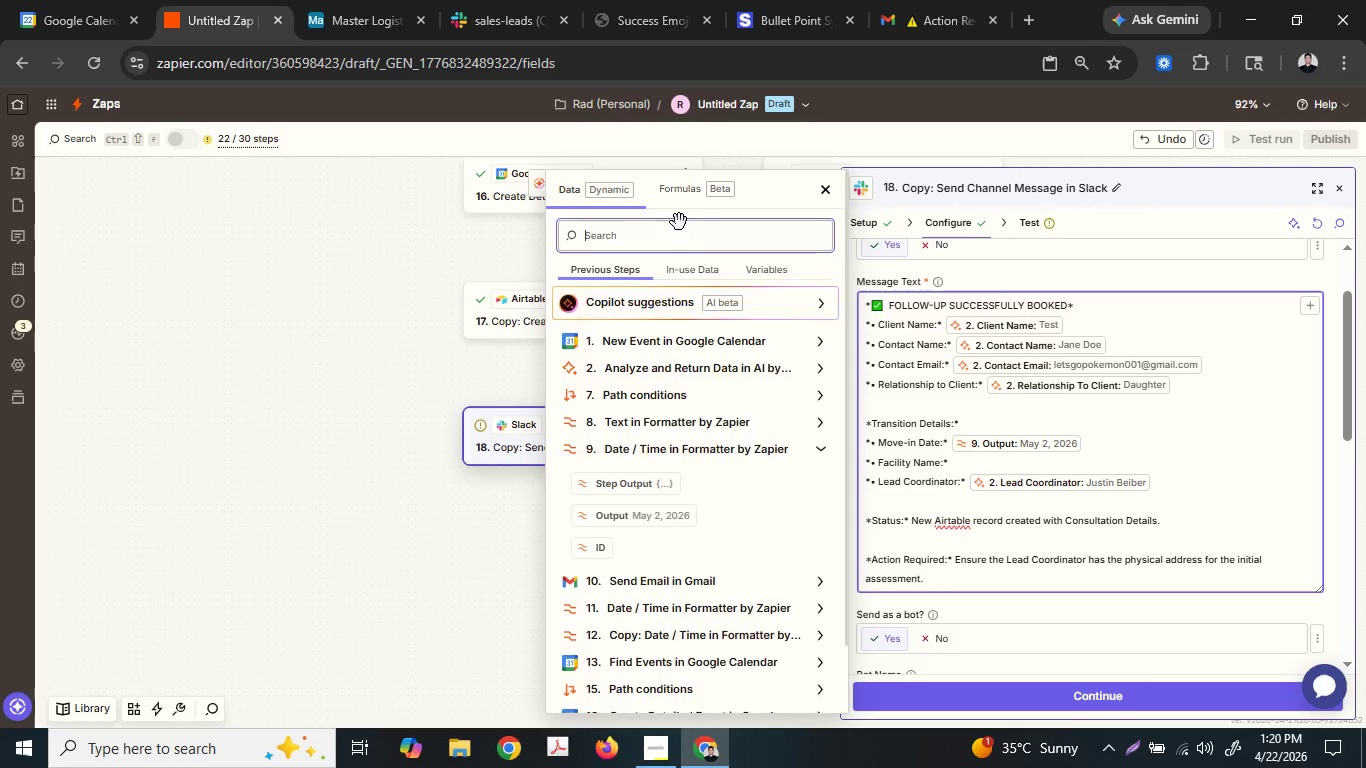 
type(fac)
 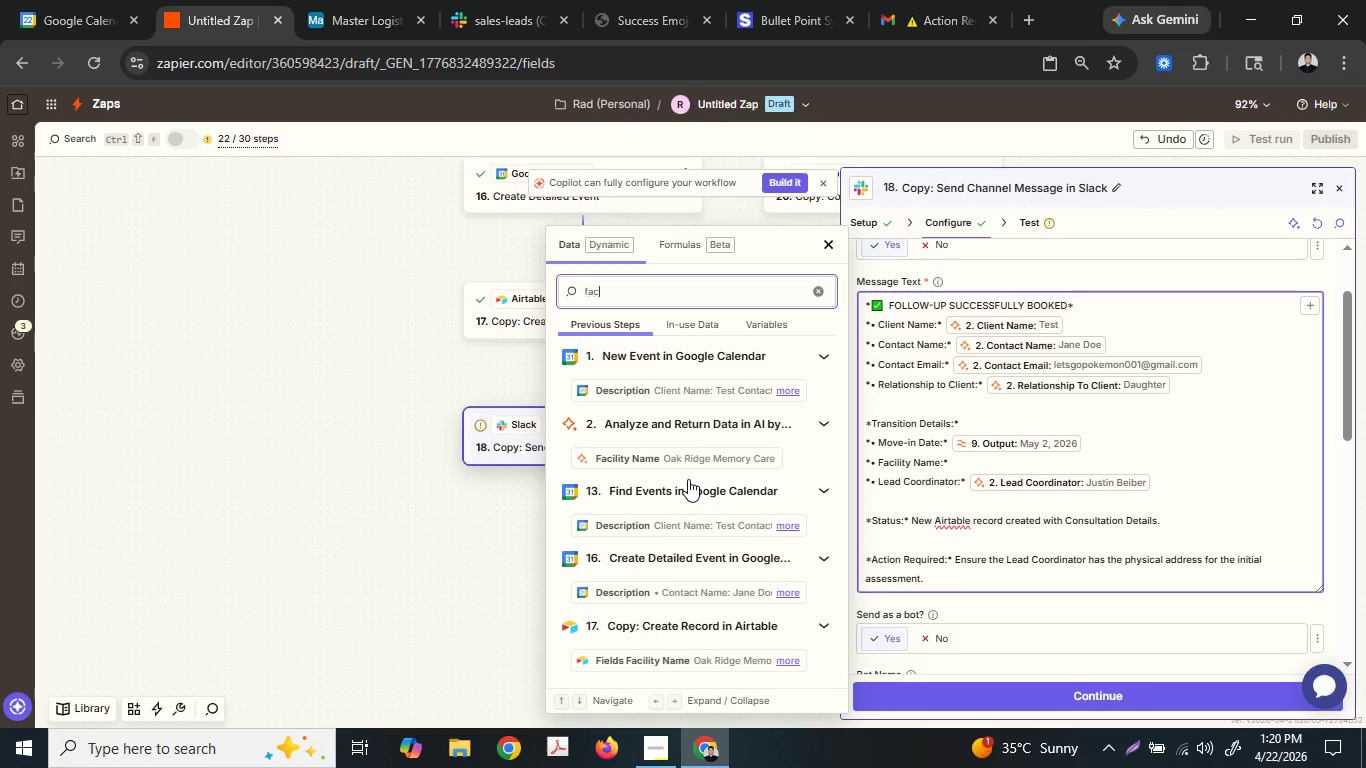 
left_click([683, 468])
 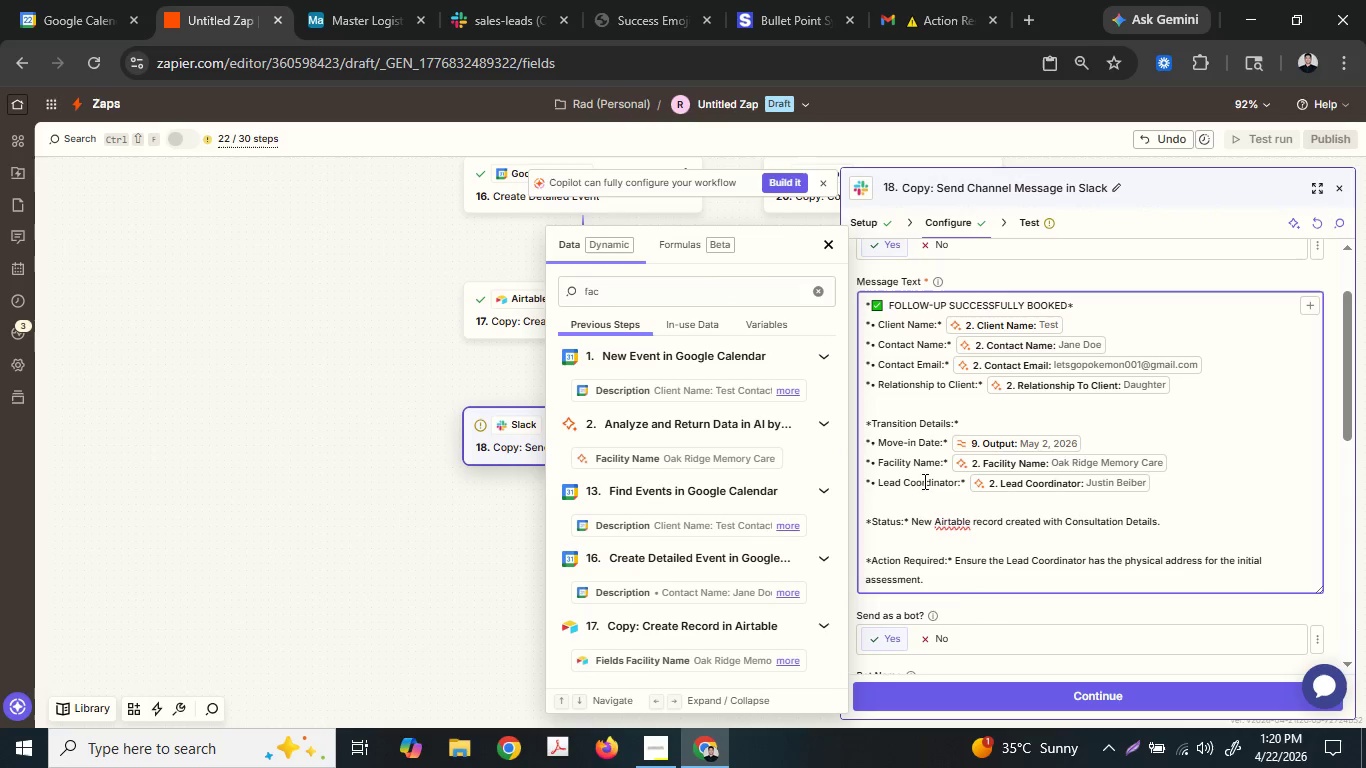 
left_click([945, 485])
 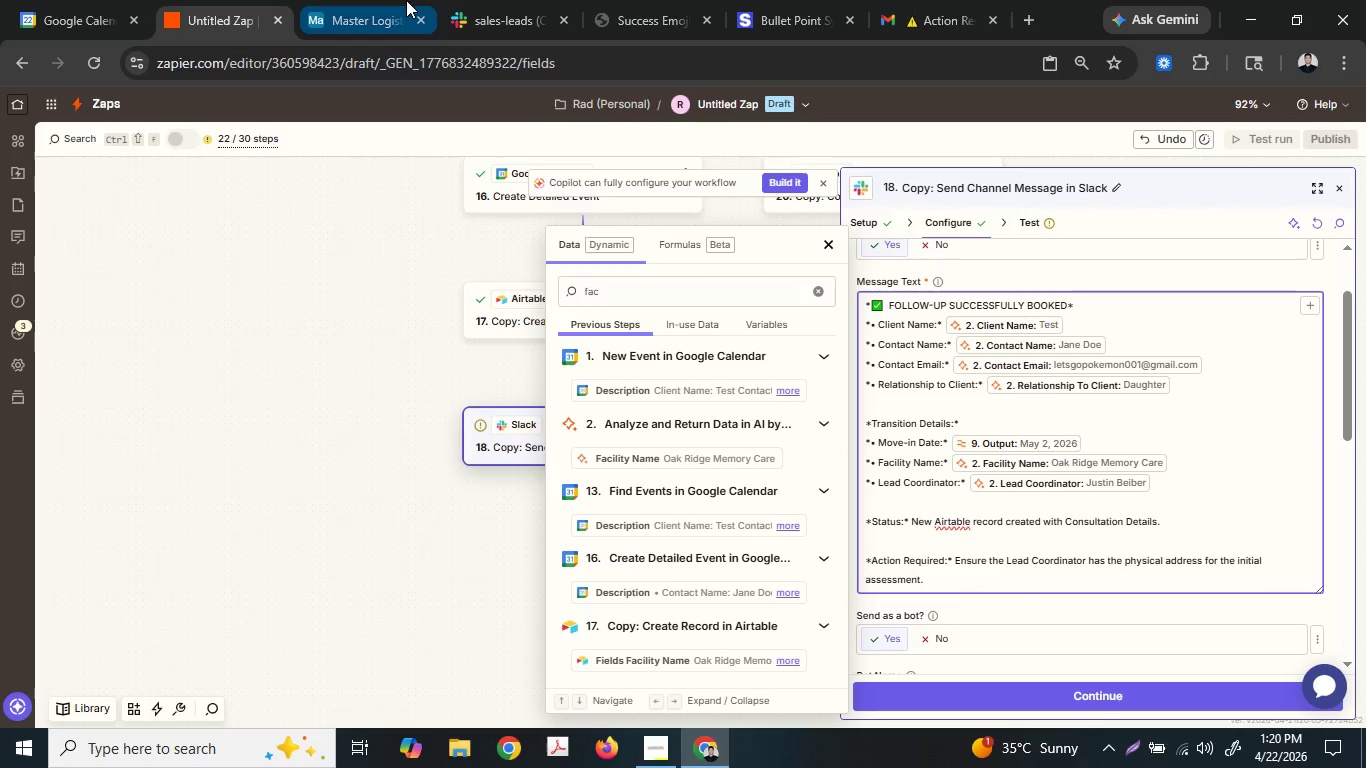 
left_click([406, 0])
 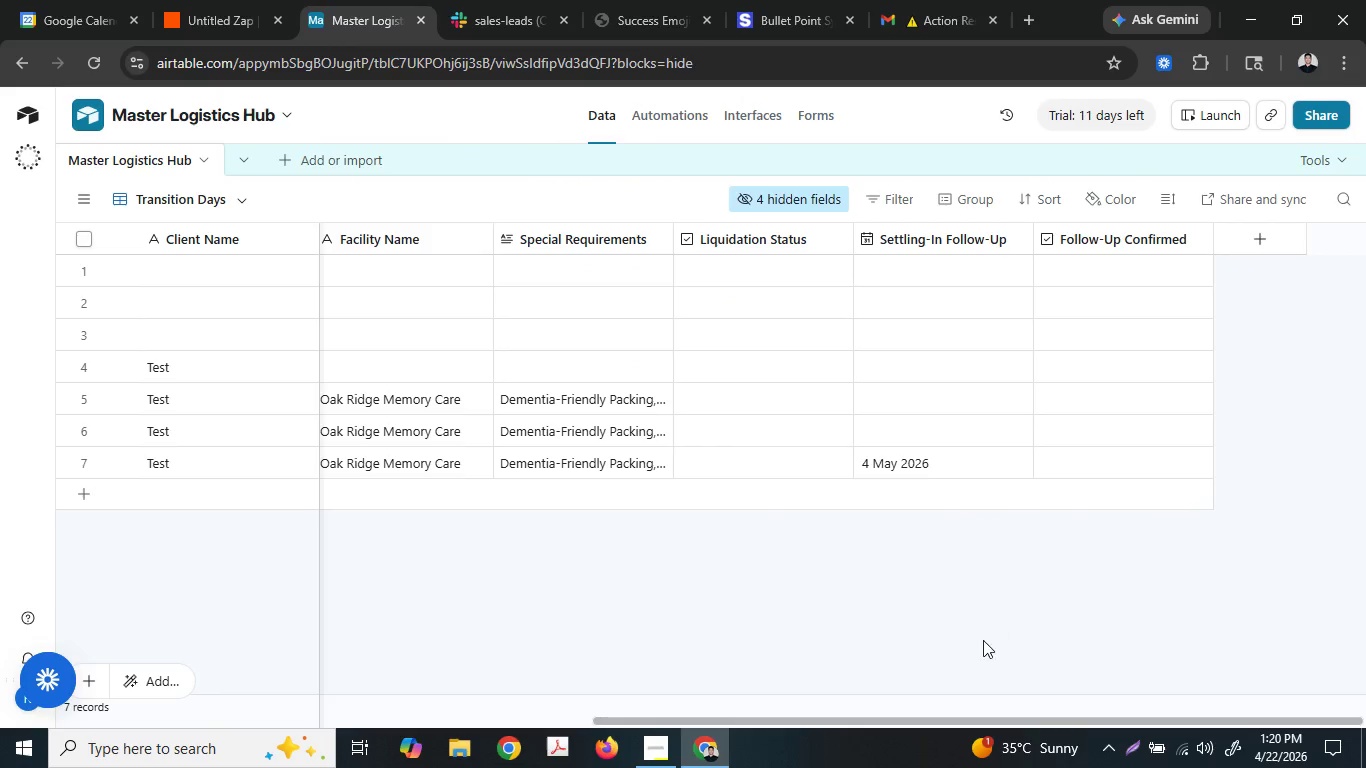 
left_click_drag(start_coordinate=[958, 722], to_coordinate=[833, 707])
 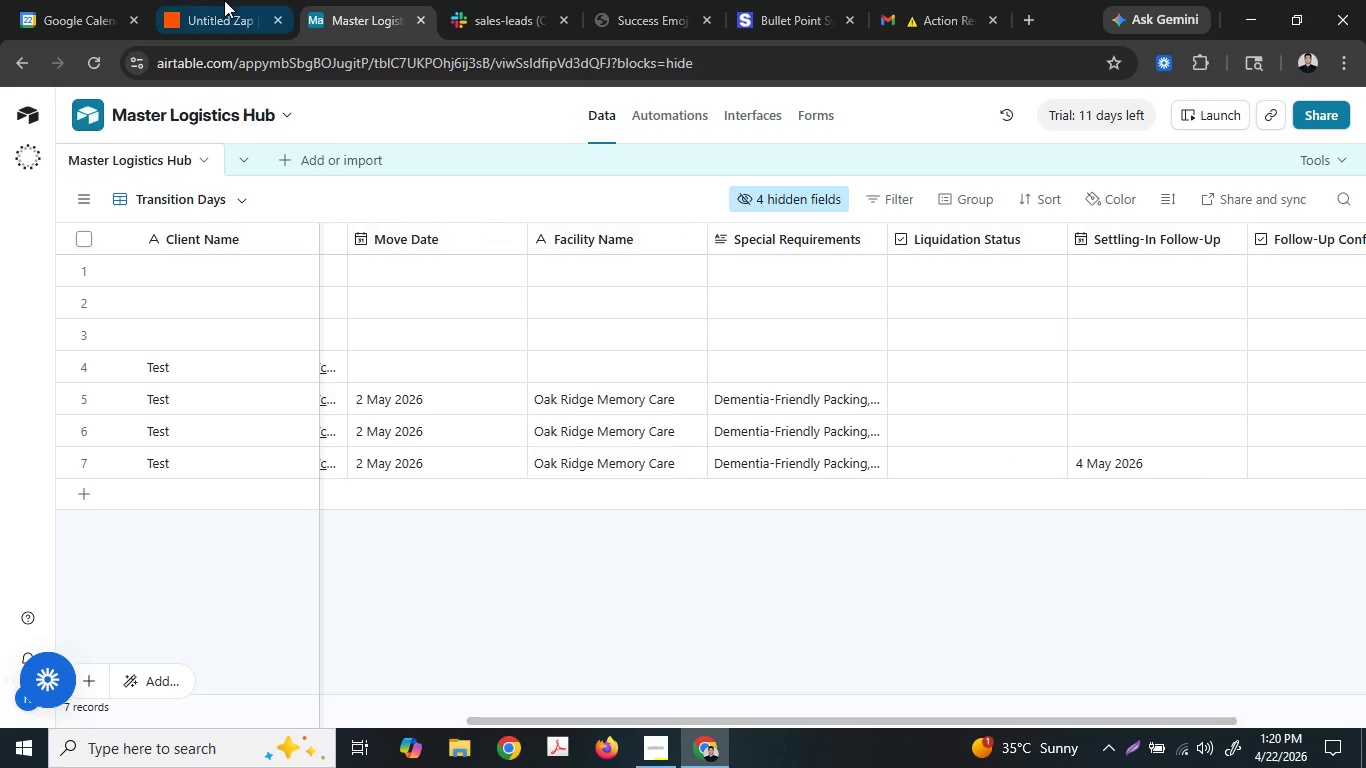 
left_click([223, 0])
 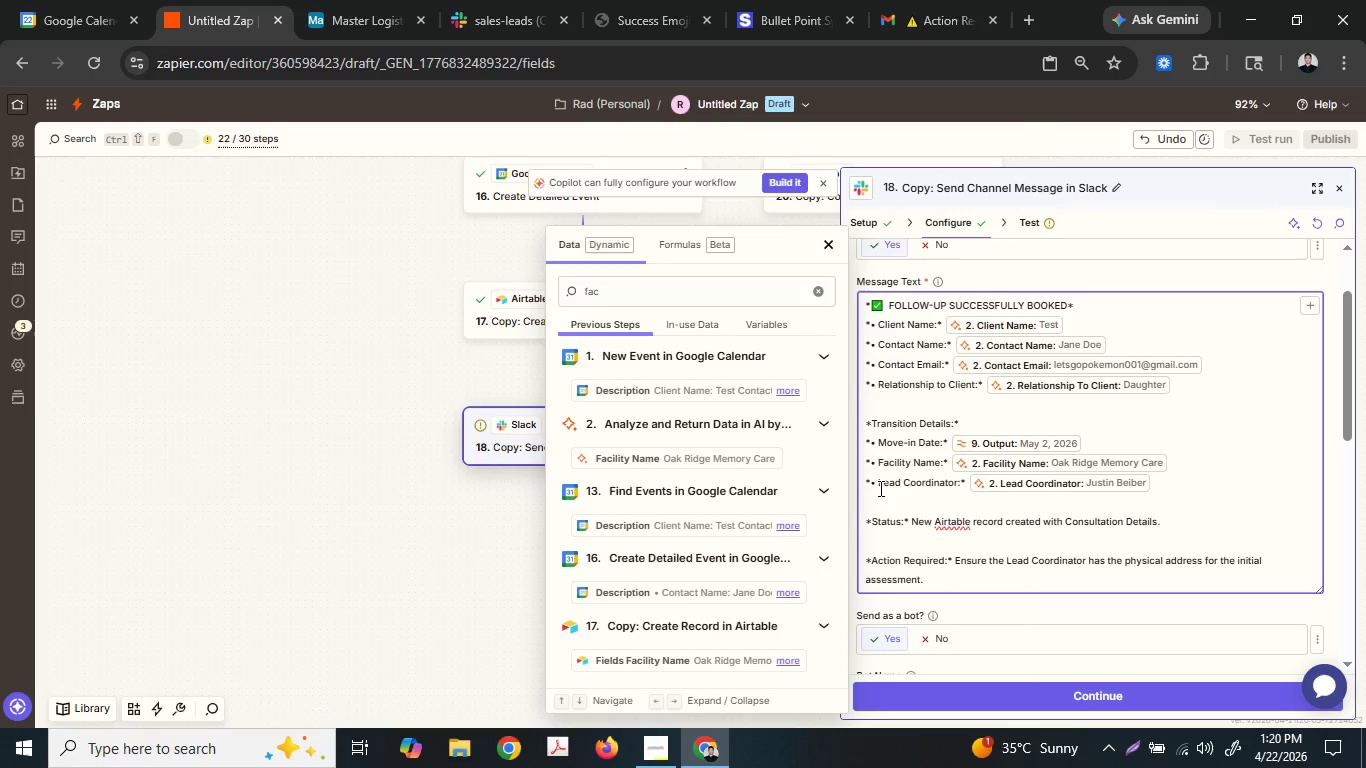 
left_click_drag(start_coordinate=[878, 488], to_coordinate=[960, 484])
 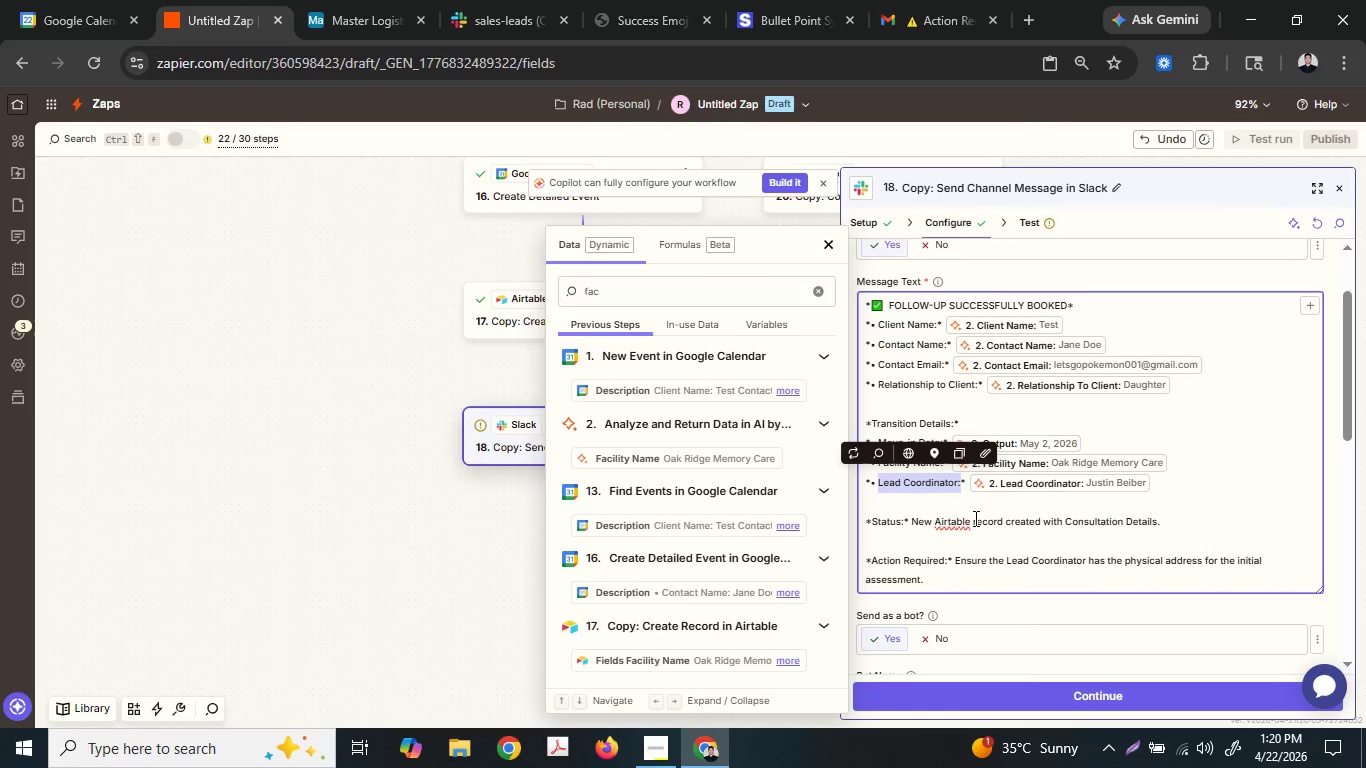 
type(Special Requiements)
key(Backspace)
key(Backspace)
key(Backspace)
key(Backspace)
key(Backspace)
key(Backspace)
key(Backspace)
type(irements:)
 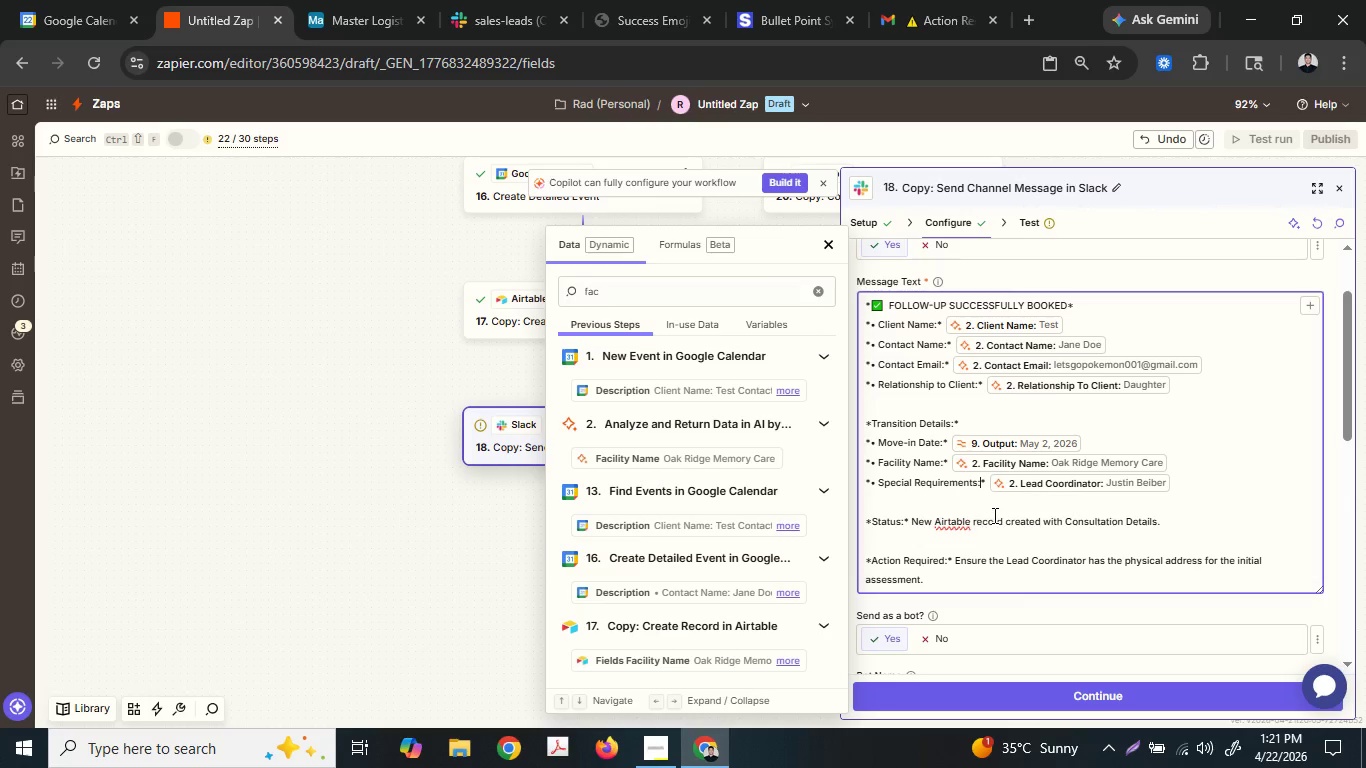 
left_click([1030, 491])
 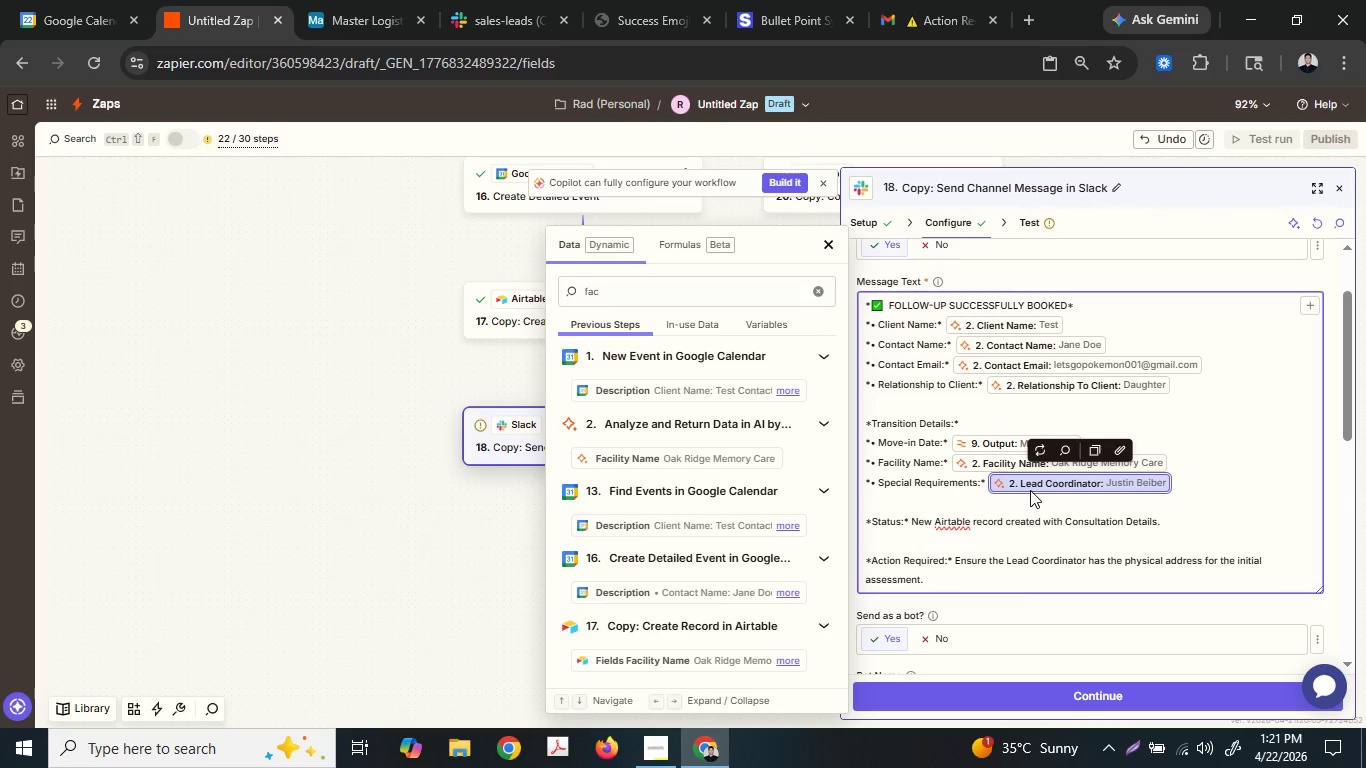 
key(Delete)
 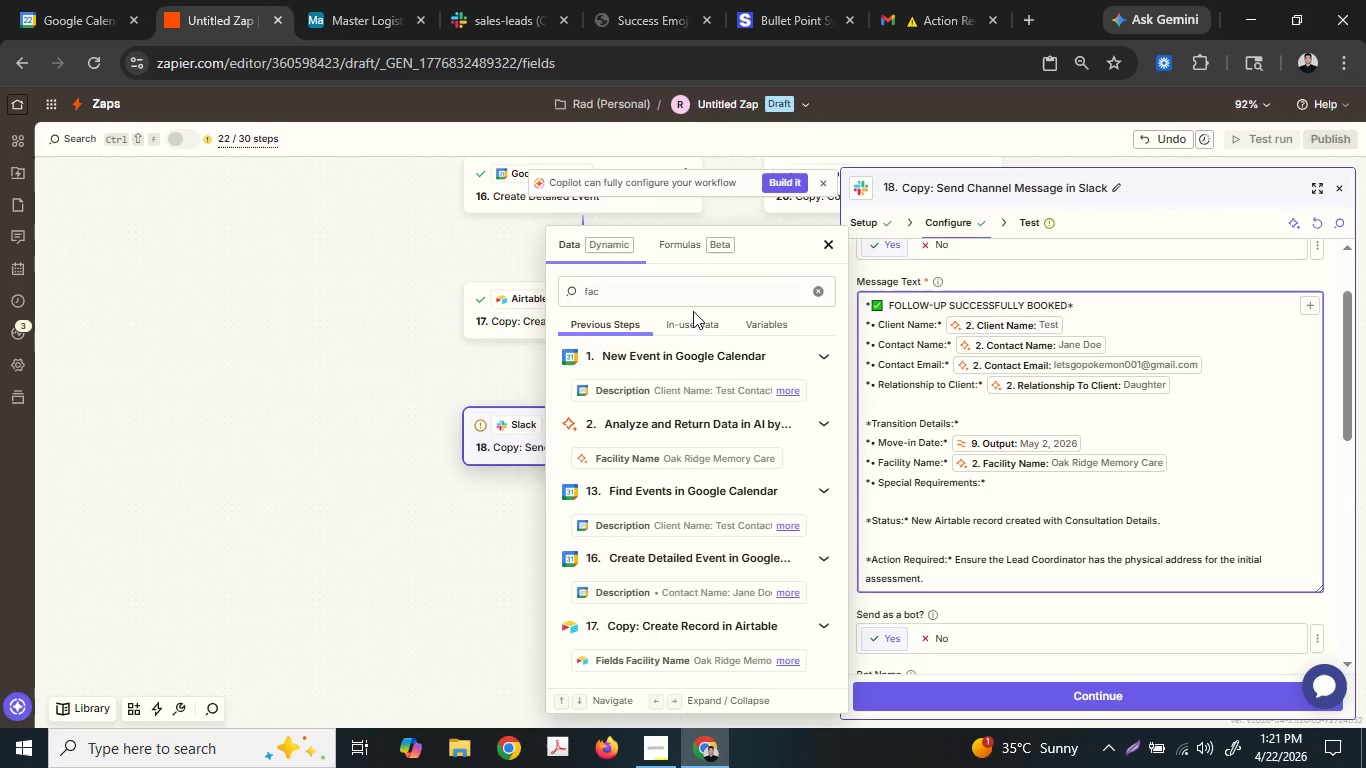 
double_click([685, 296])
 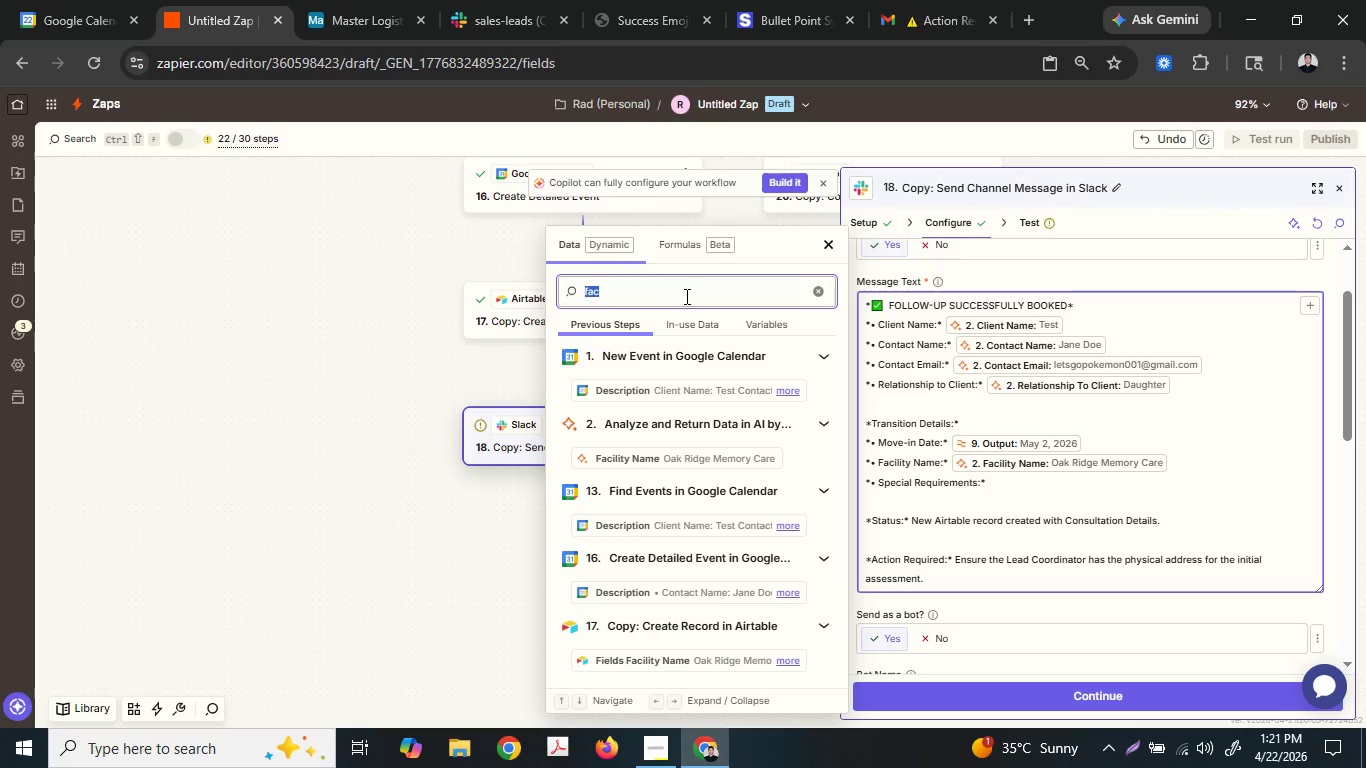 
triple_click([685, 296])
 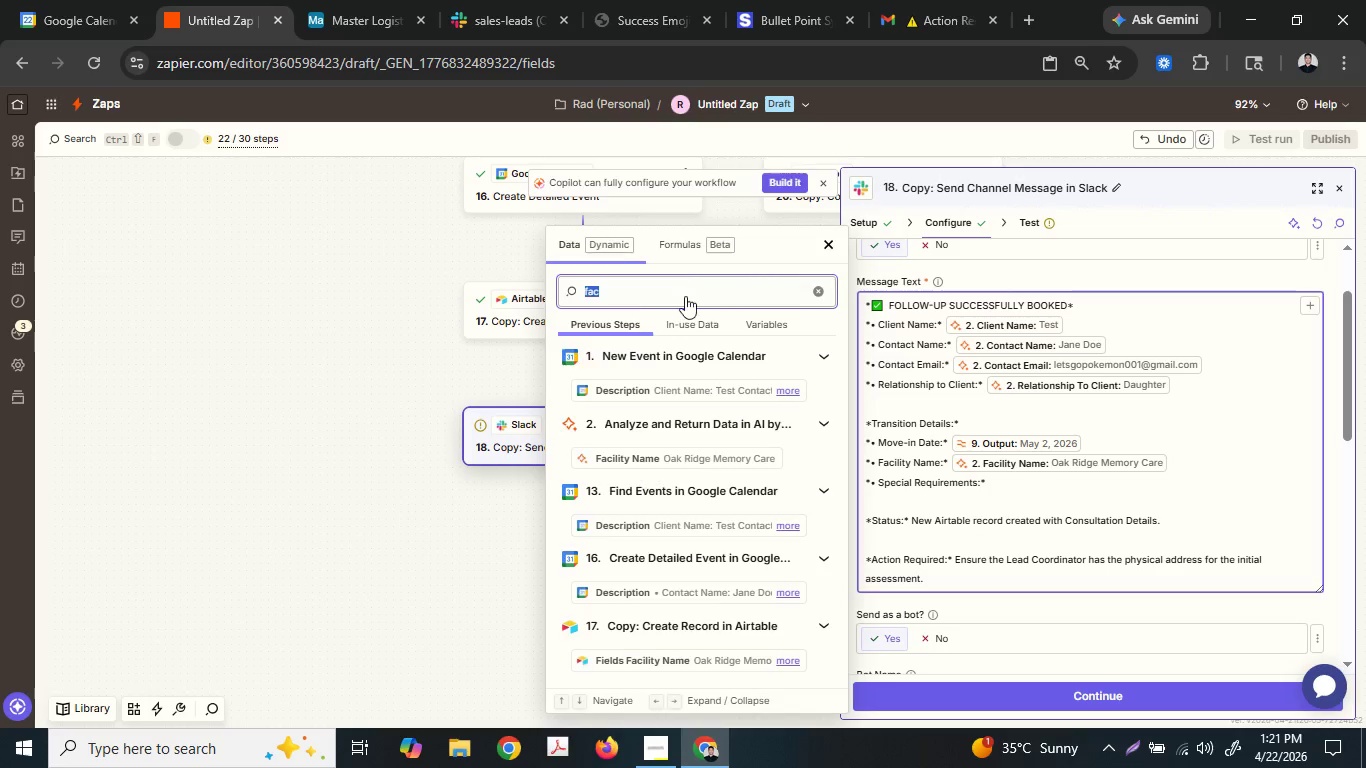 
type(specia)
 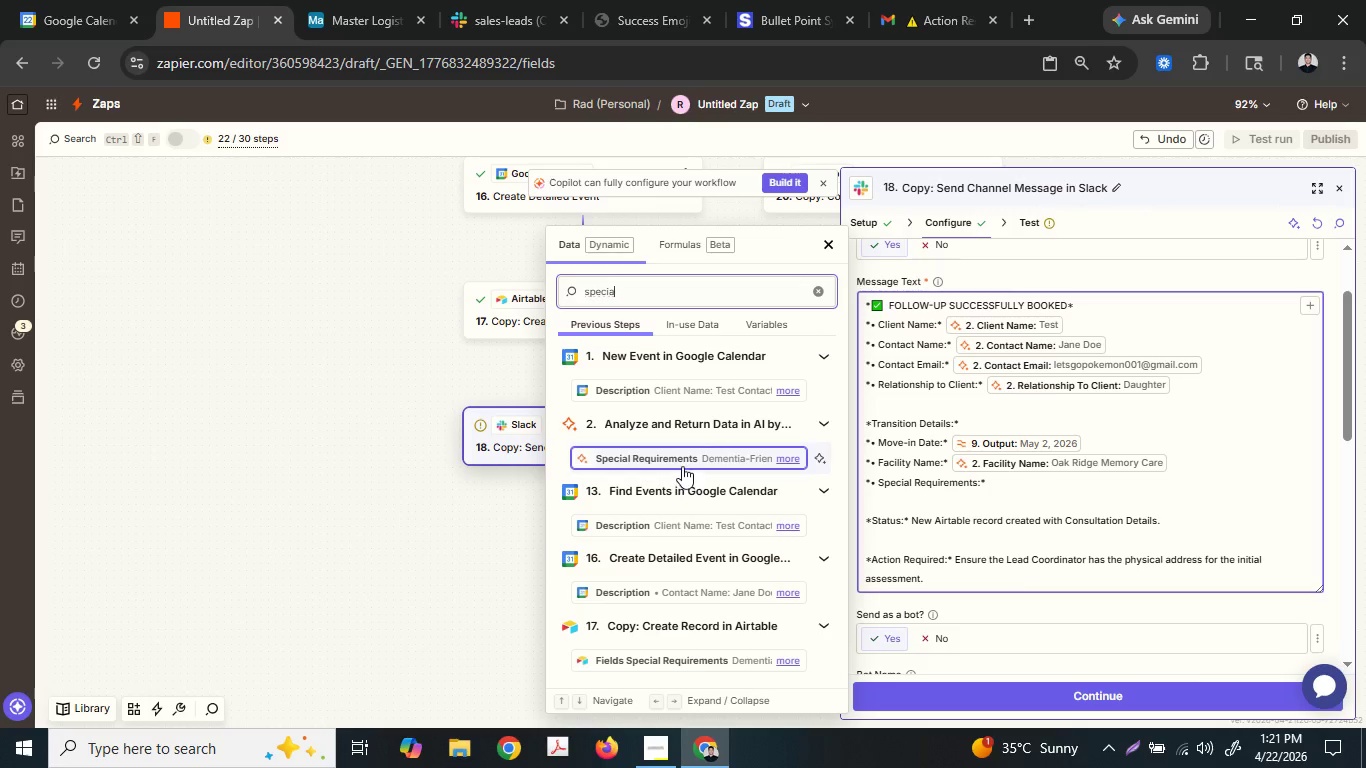 
left_click([681, 463])
 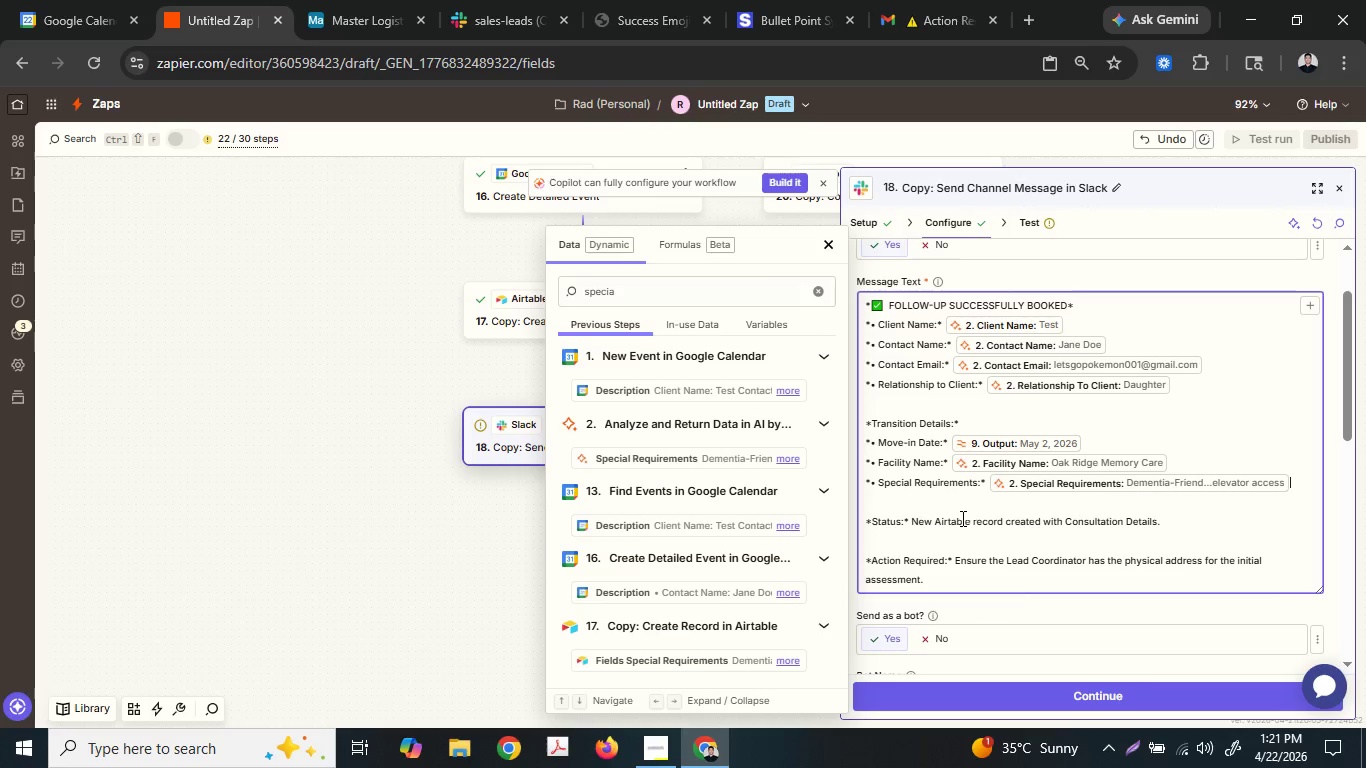 
left_click([960, 520])
 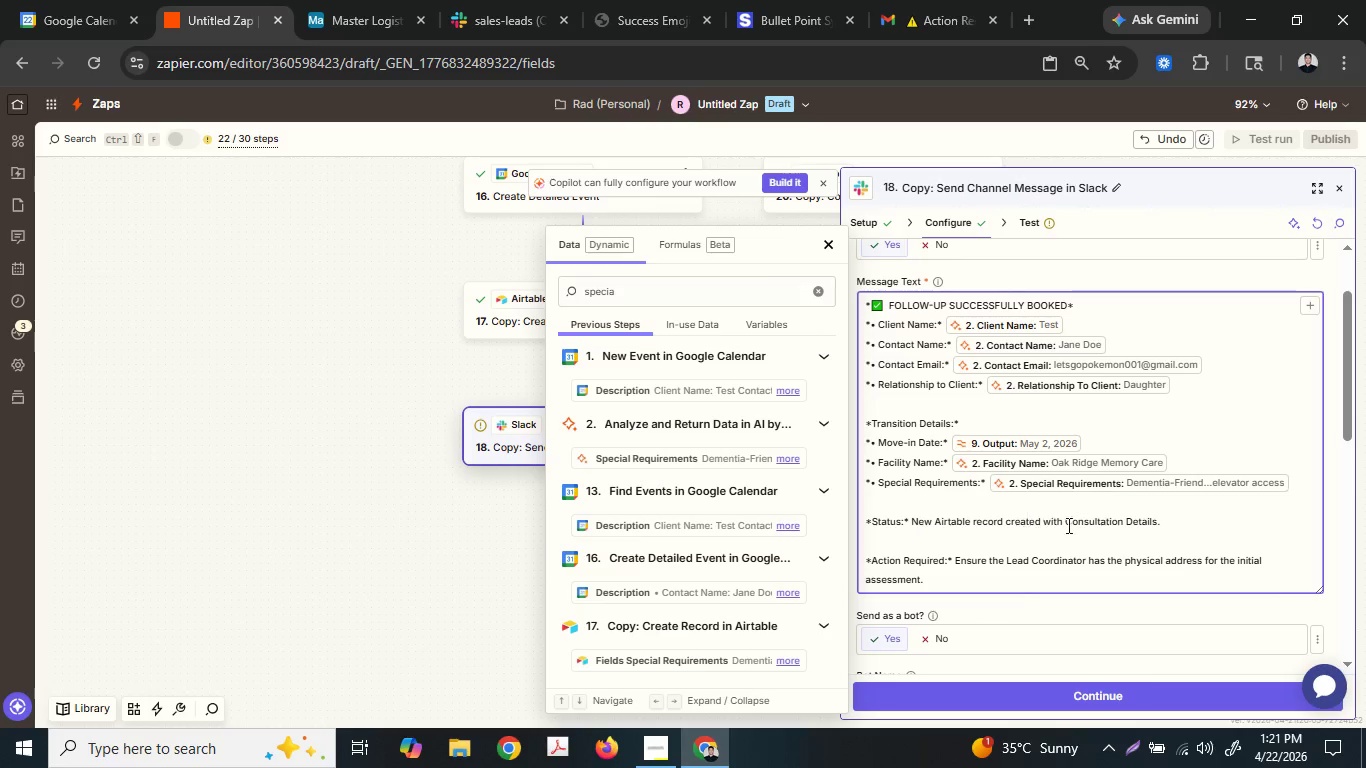 
double_click([1092, 520])
 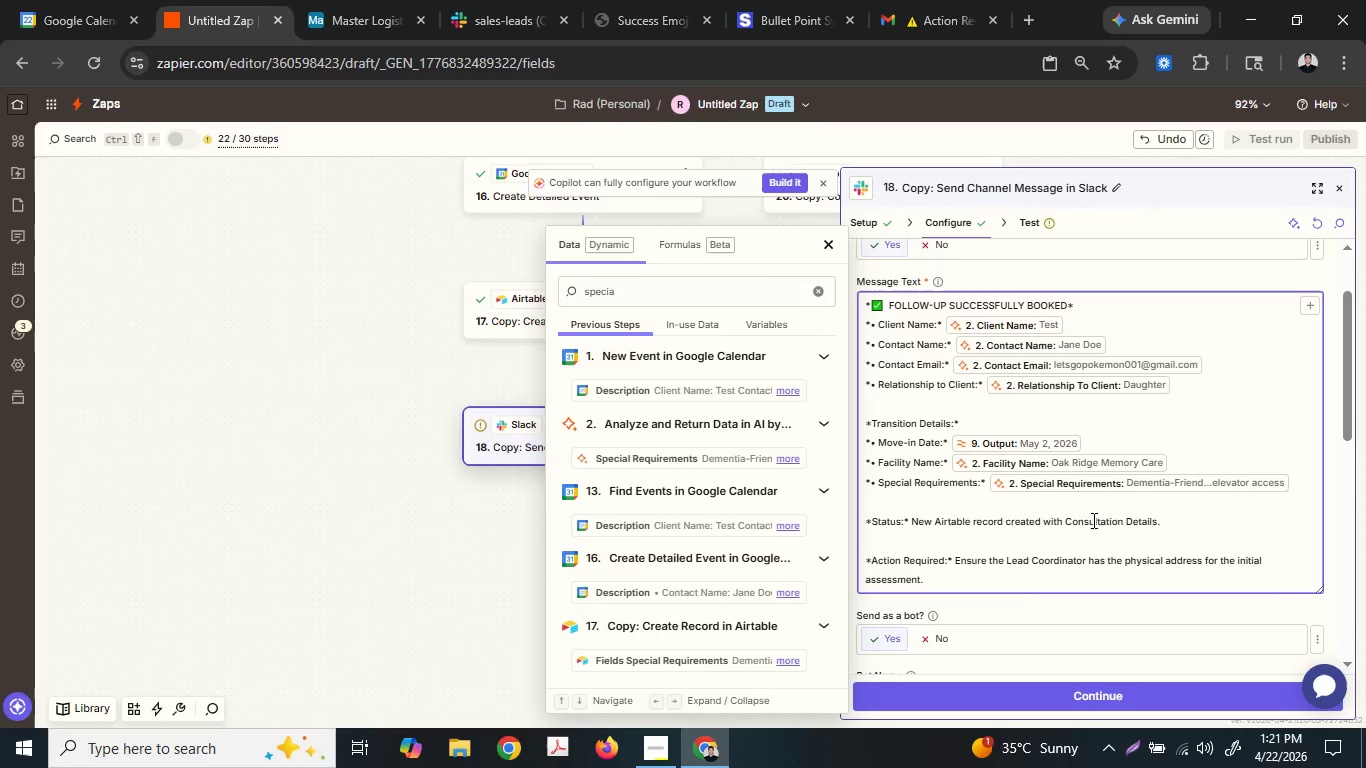 
triple_click([1092, 520])
 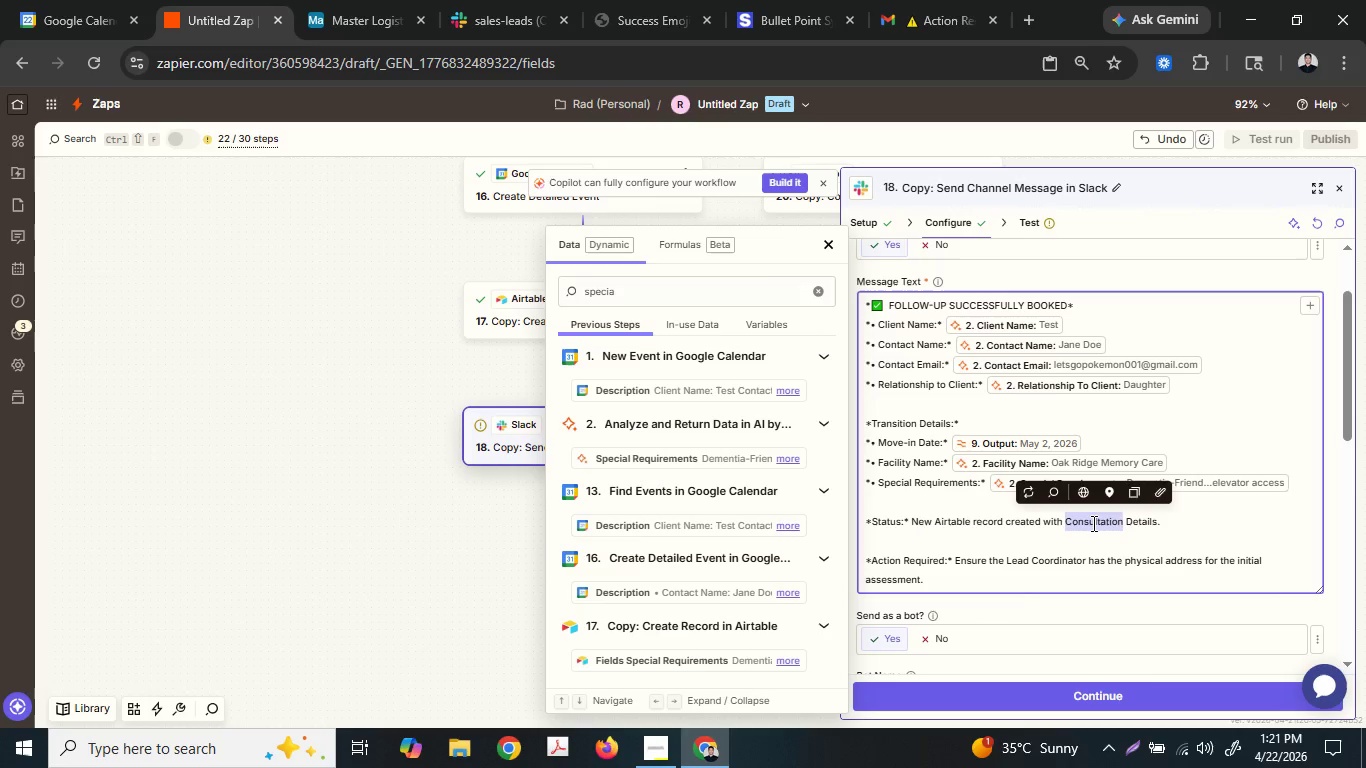 
type(Transition)
 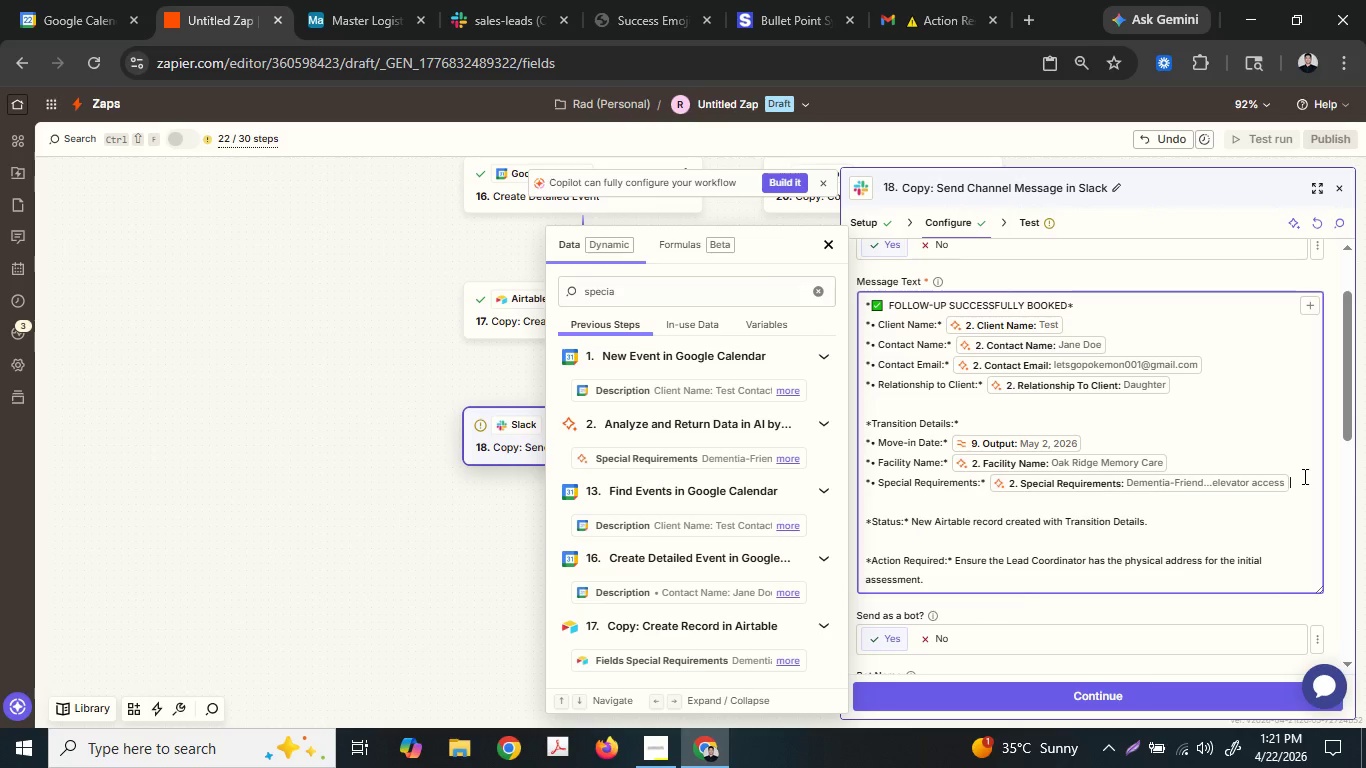 
key(Enter)
 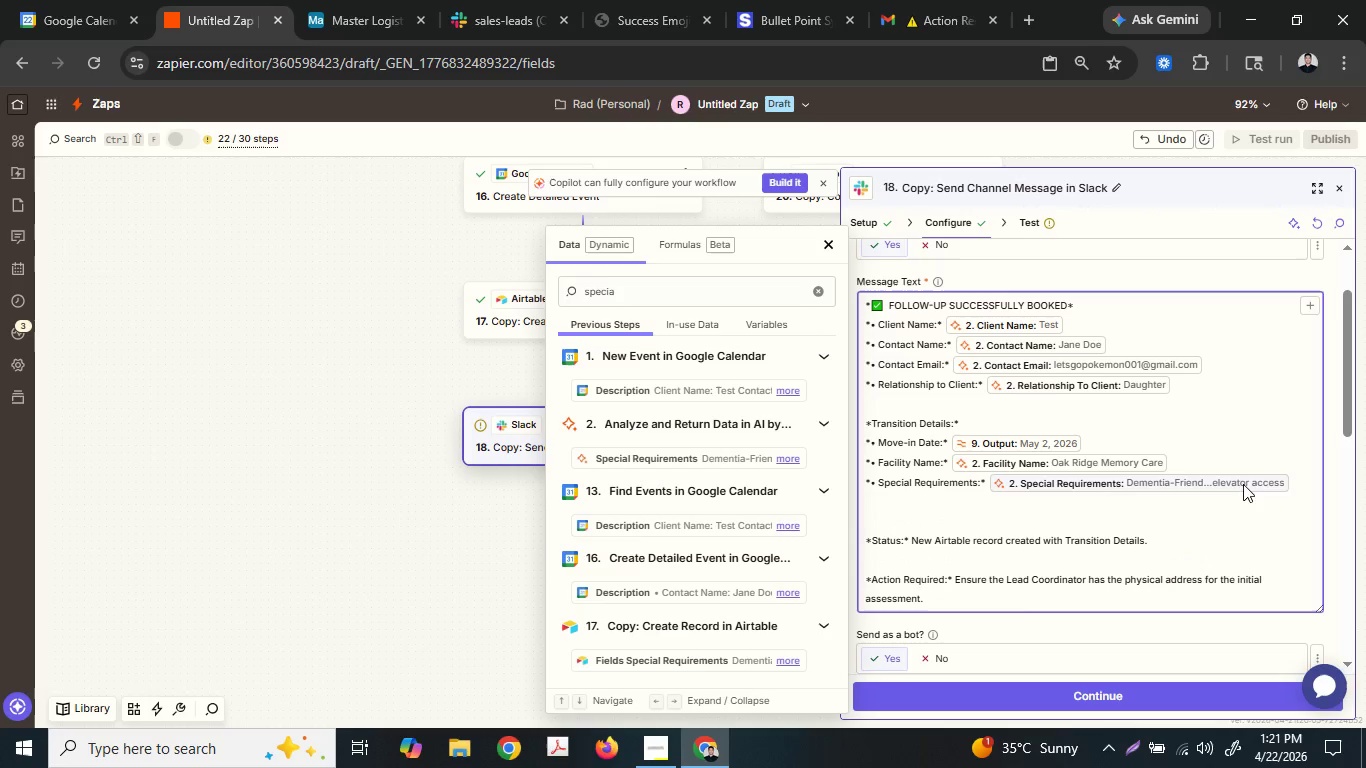 
wait(7.8)
 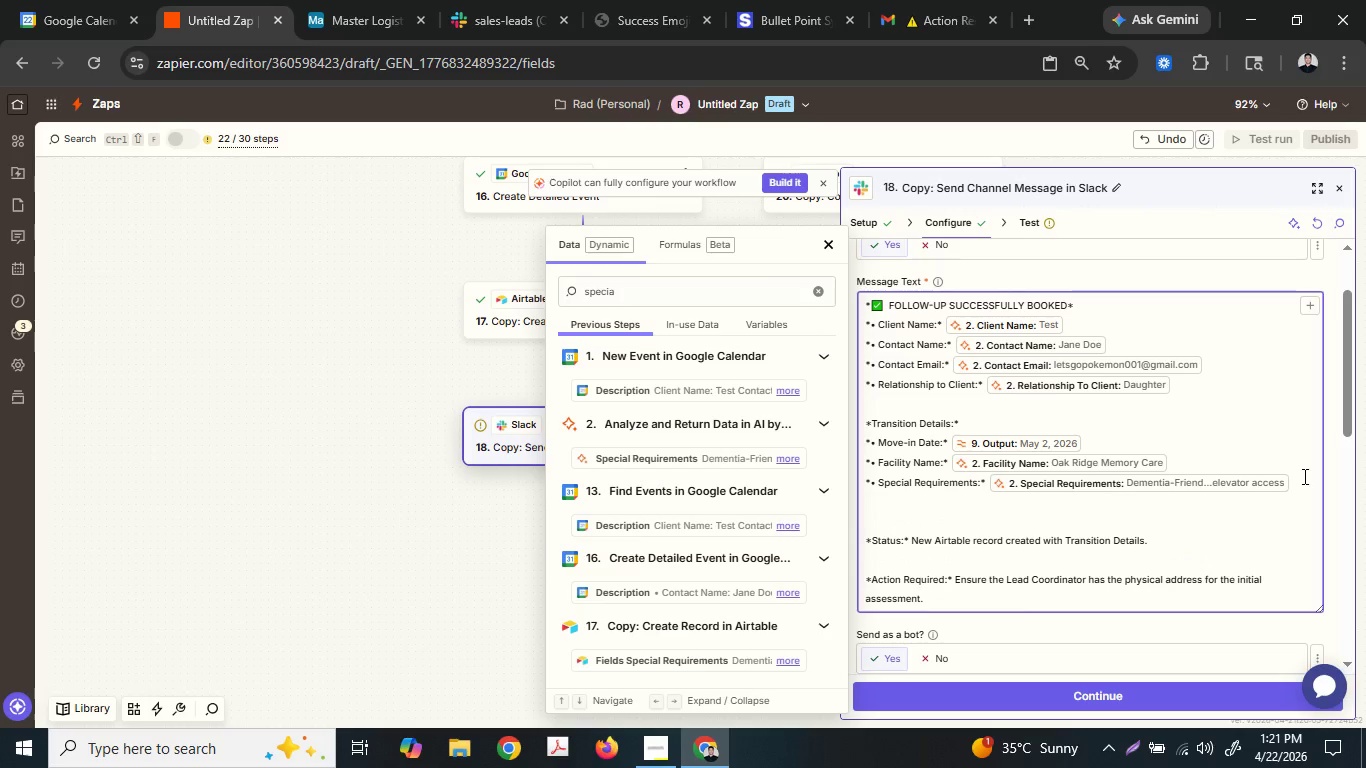 
left_click([913, 532])
 